 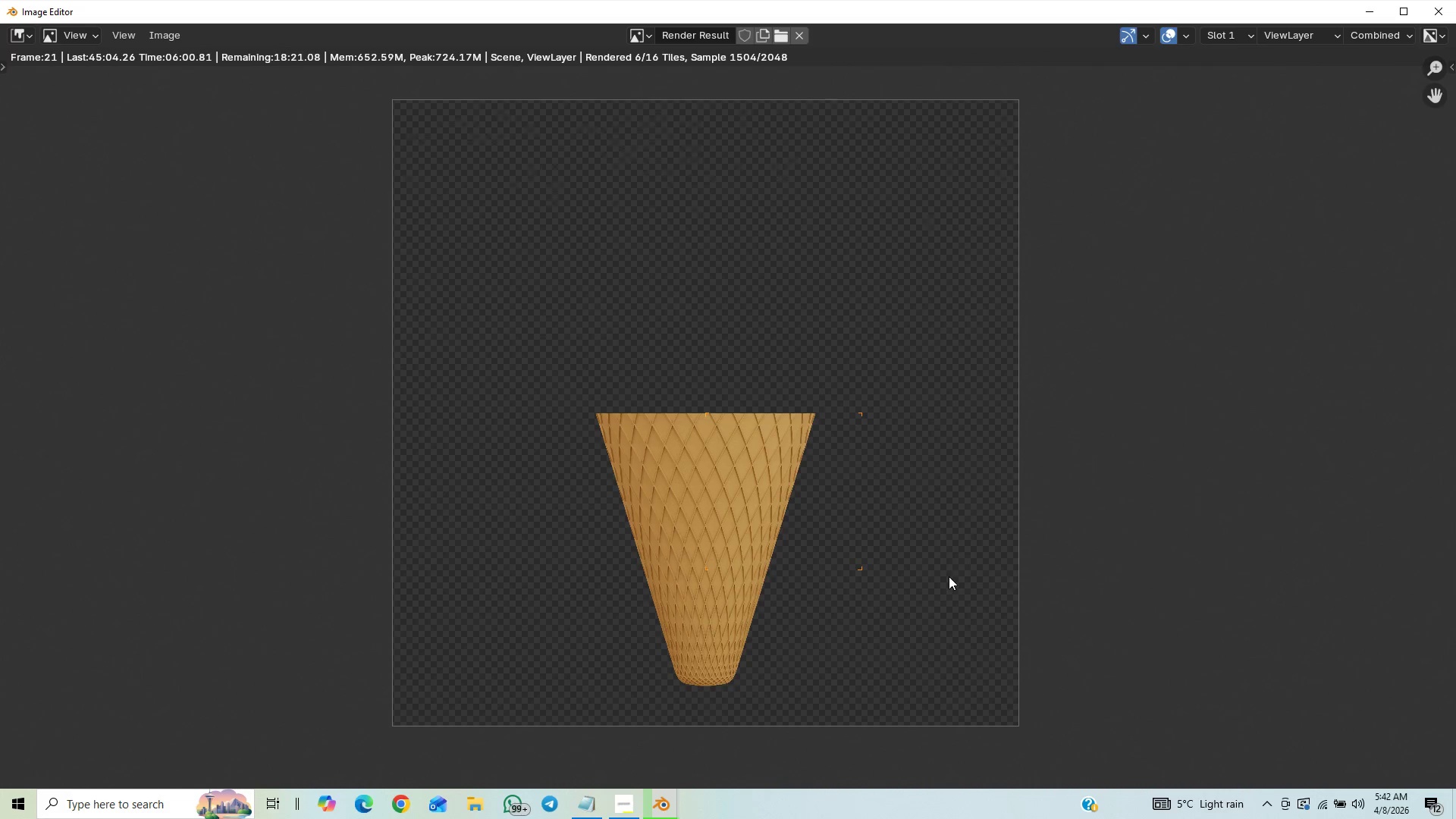 
scroll: coordinate [1037, 455], scroll_direction: up, amount: 1.0
 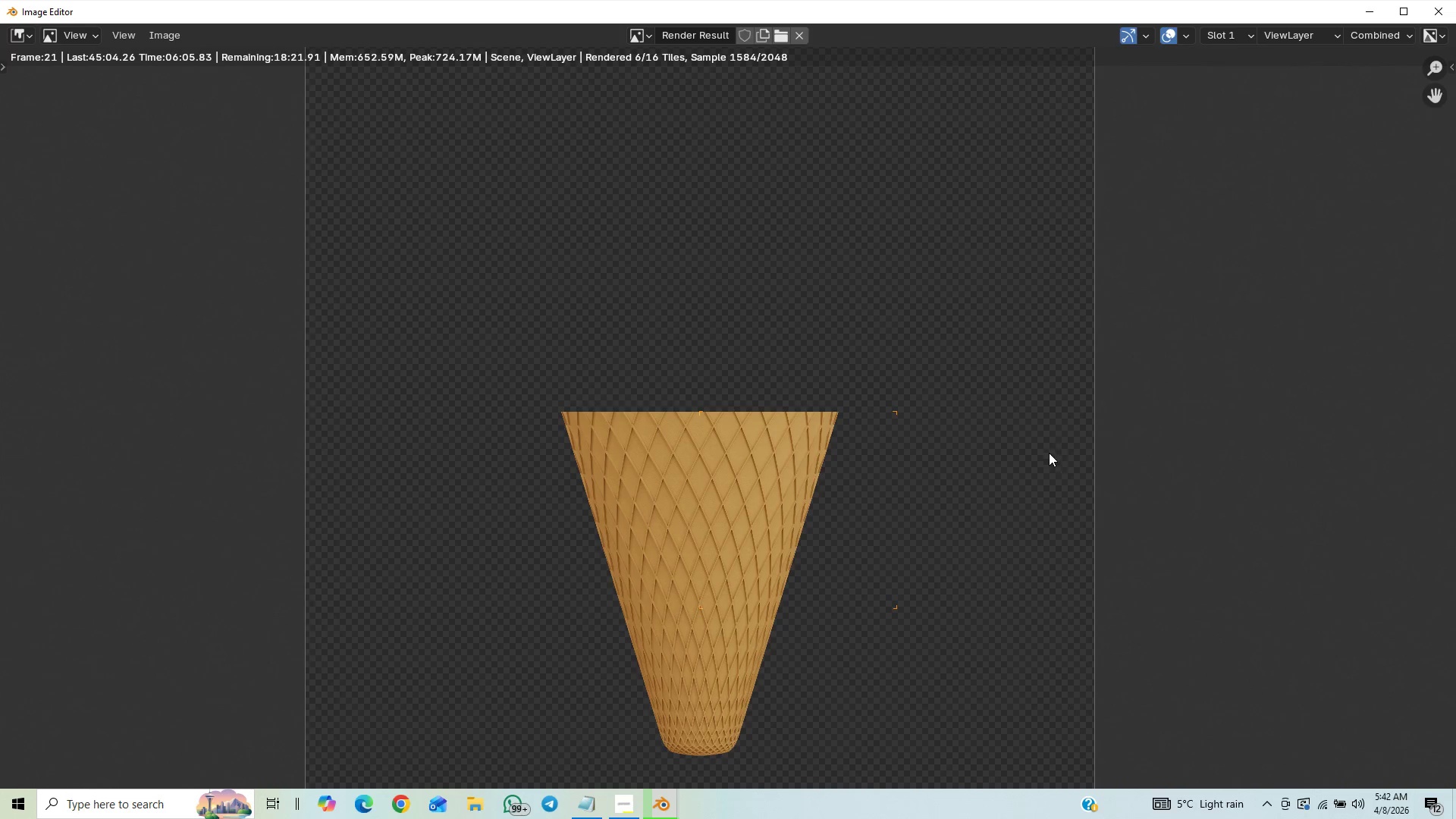 
scroll: coordinate [1018, 468], scroll_direction: down, amount: 1.0
 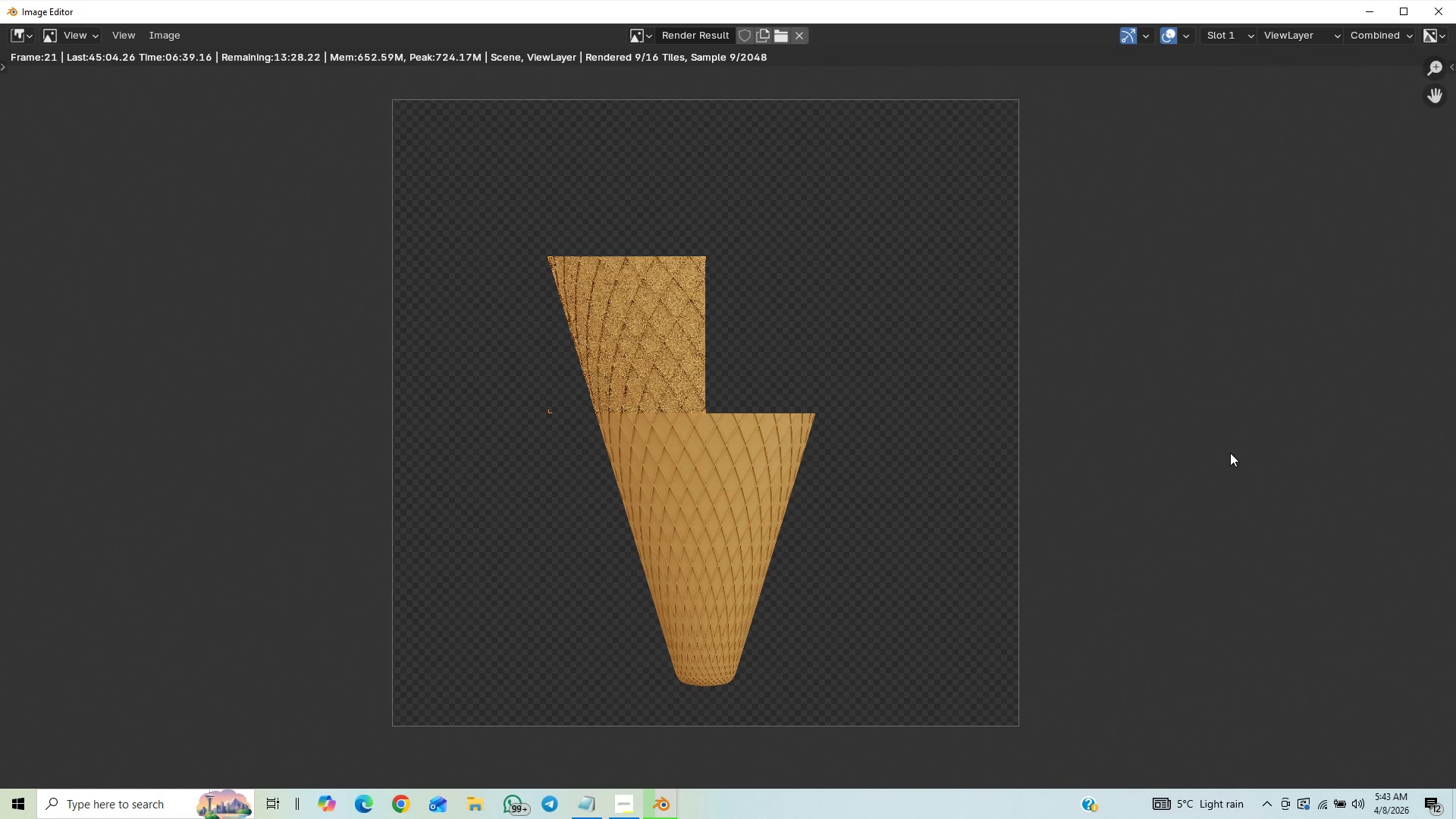 
wait(37.67)
 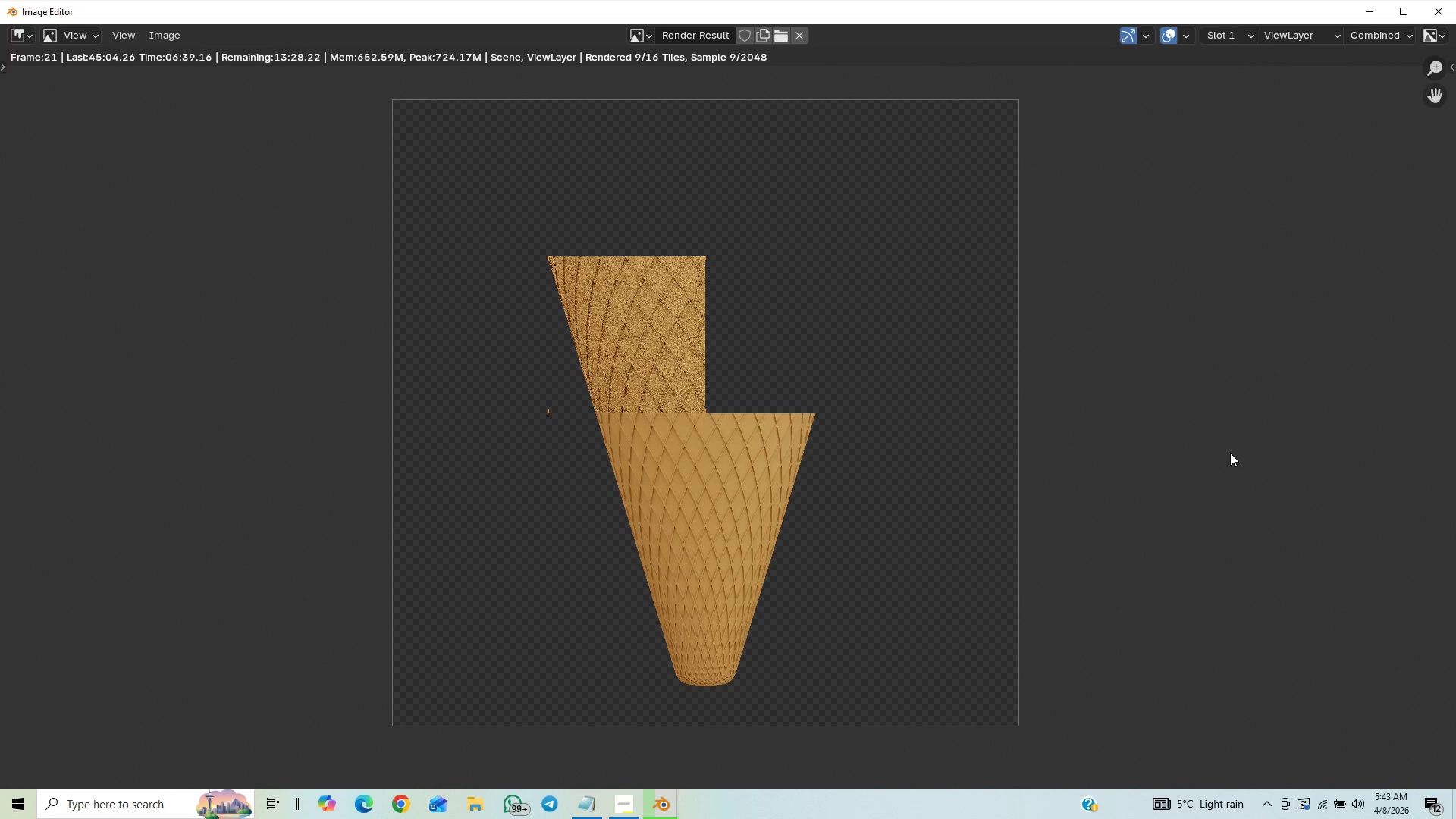 
scroll: coordinate [1025, 515], scroll_direction: up, amount: 6.0
 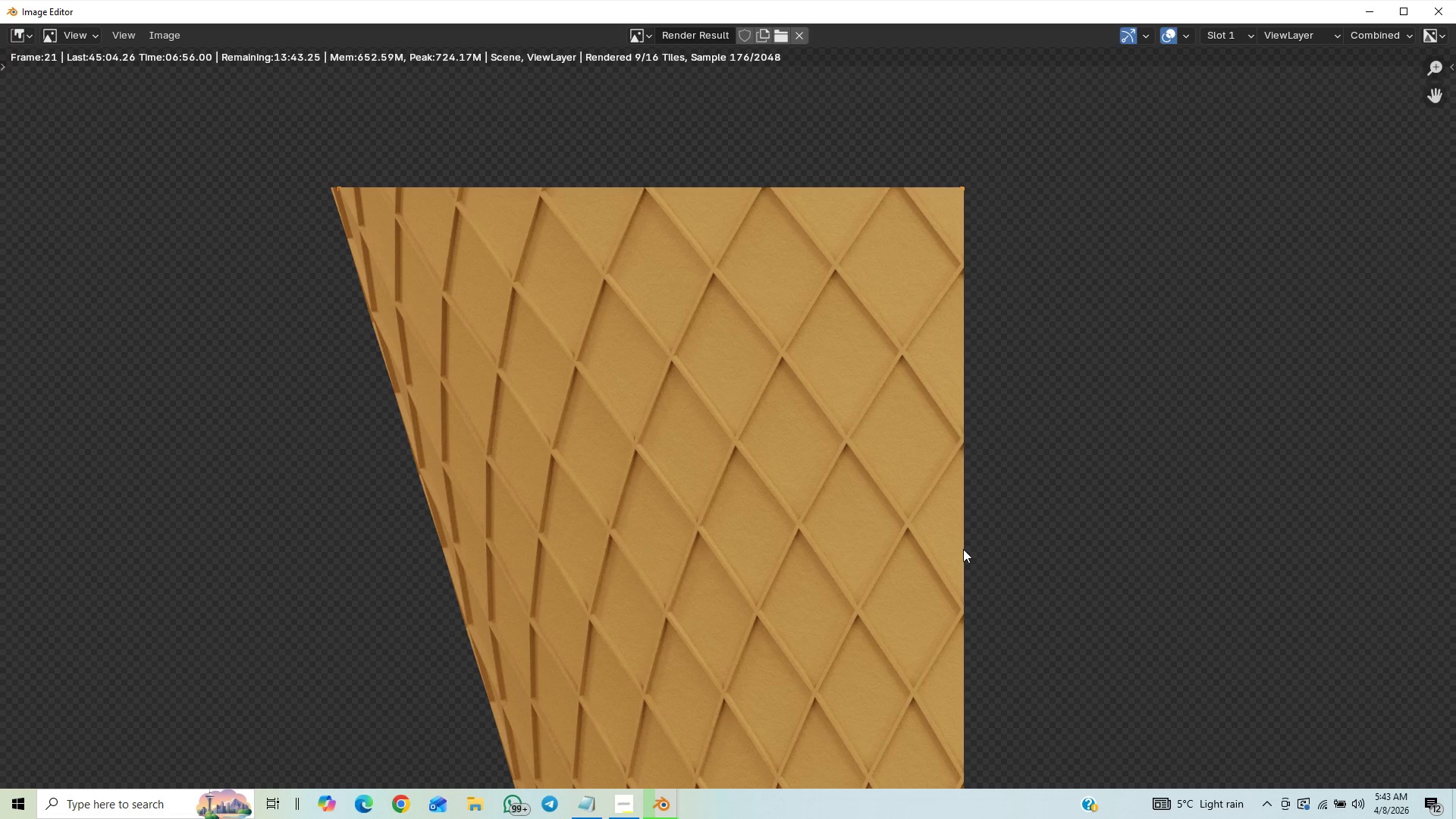 
wait(13.05)
 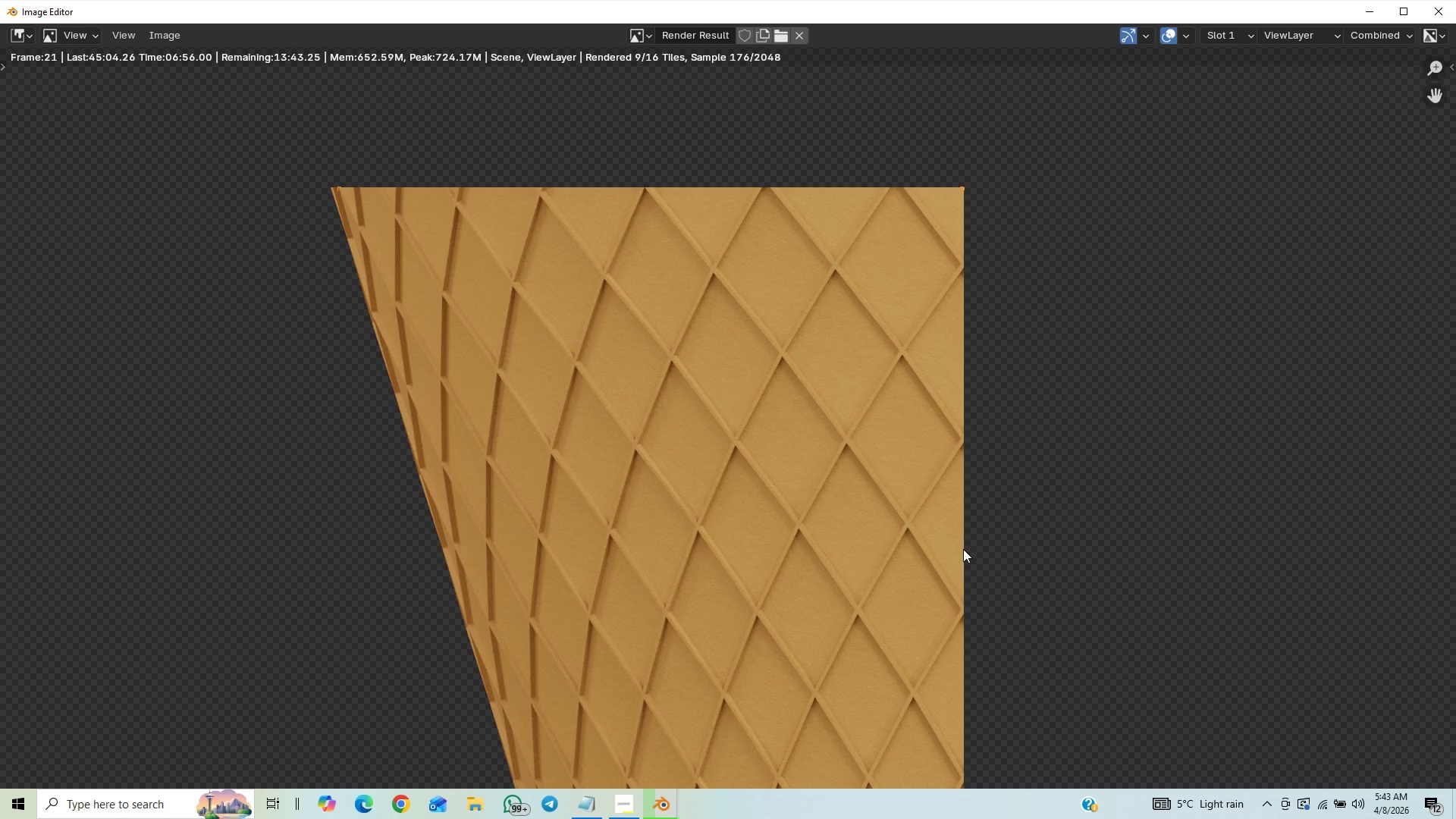 
scroll: coordinate [978, 472], scroll_direction: down, amount: 5.0
 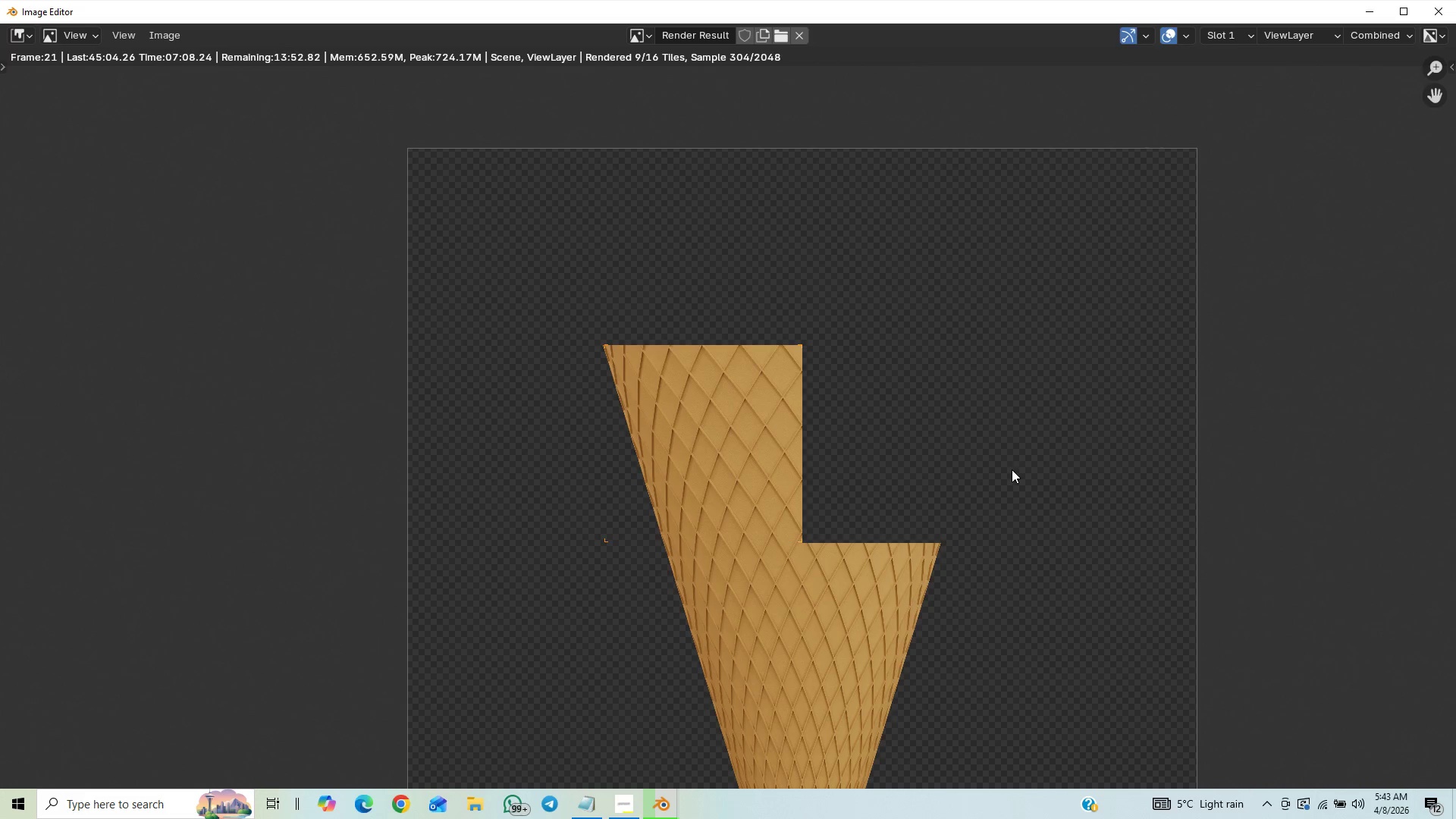 
wait(7.87)
 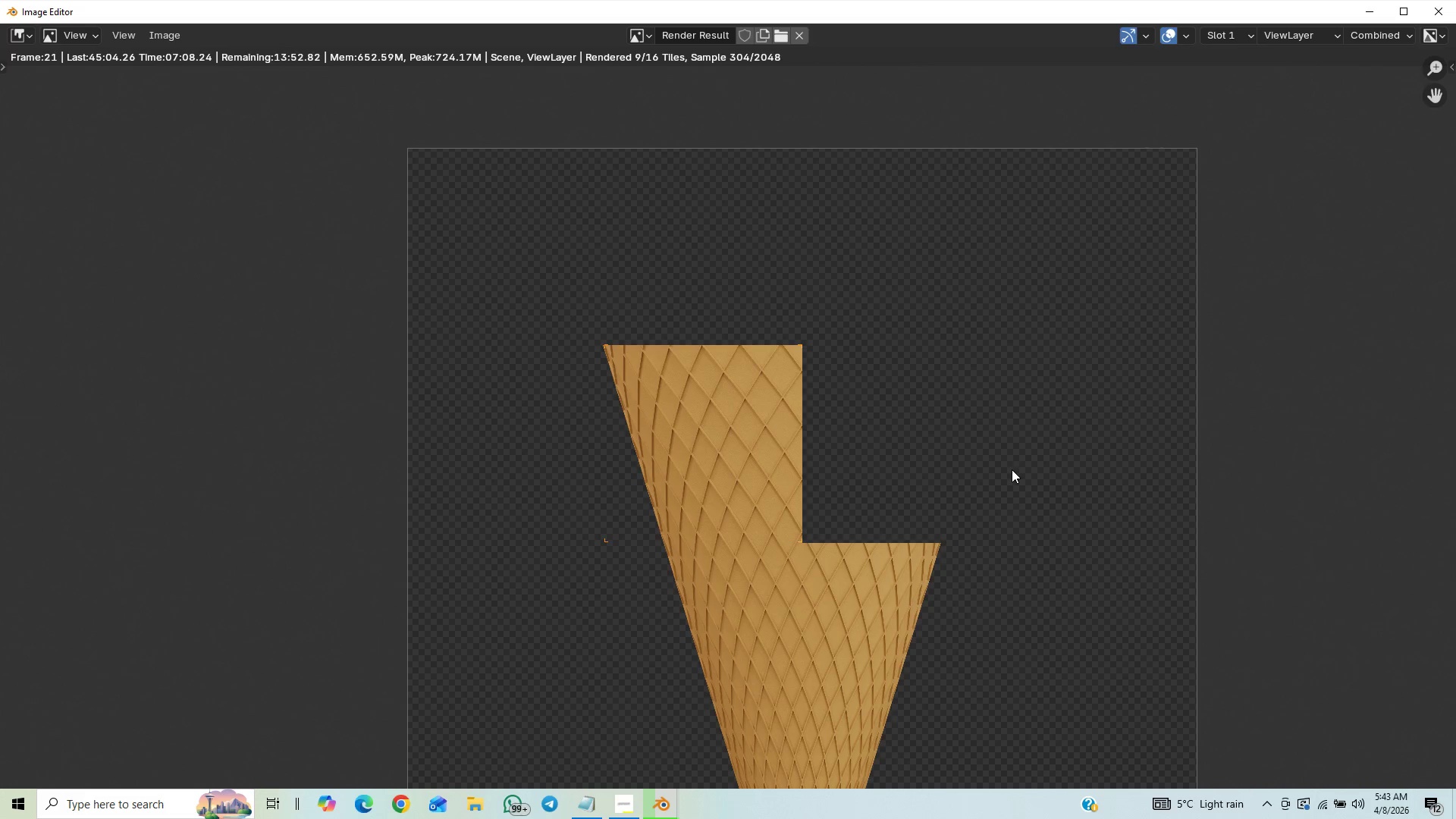 
scroll: coordinate [1261, 333], scroll_direction: down, amount: 1.0
 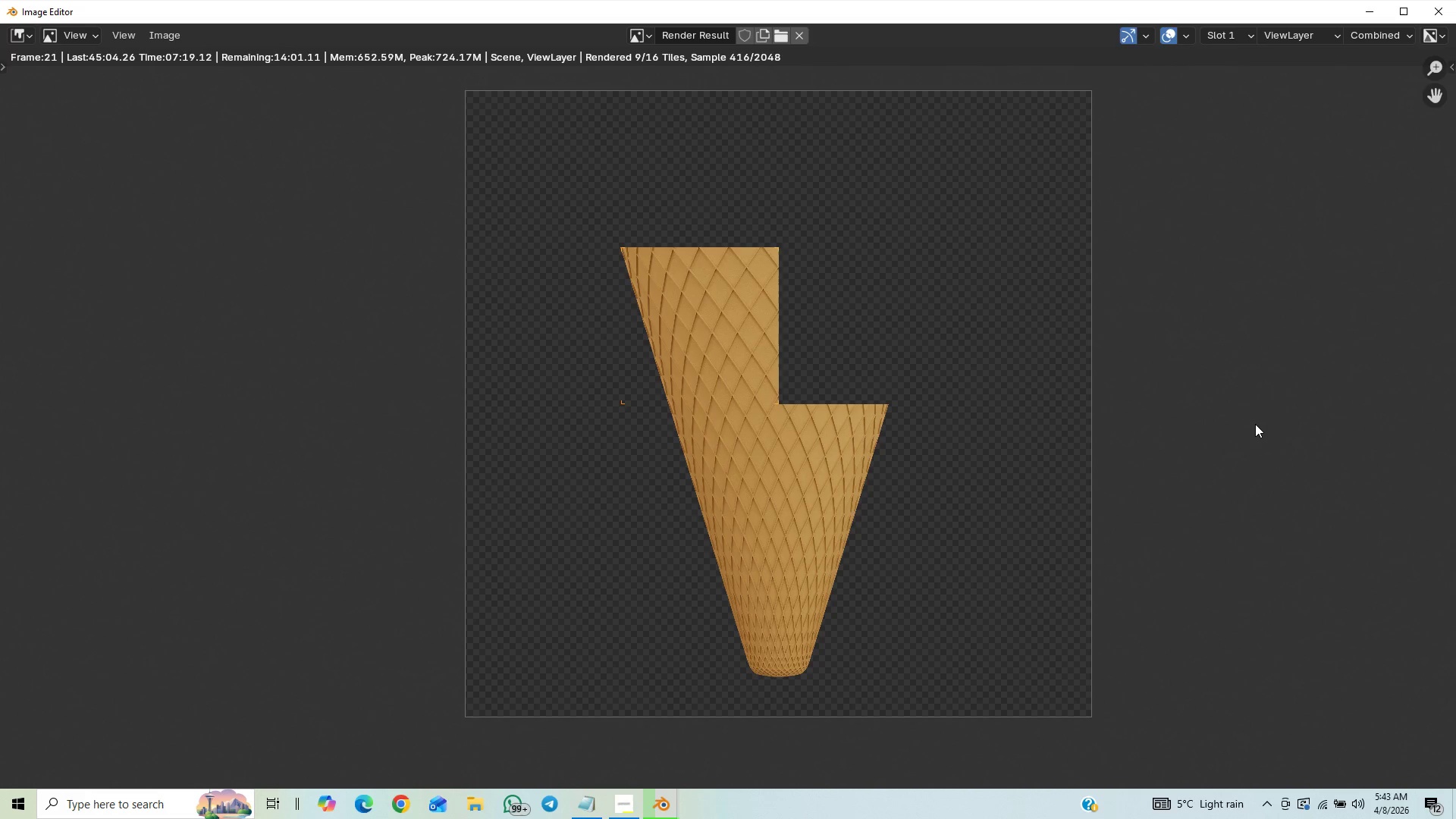 
wait(10.69)
 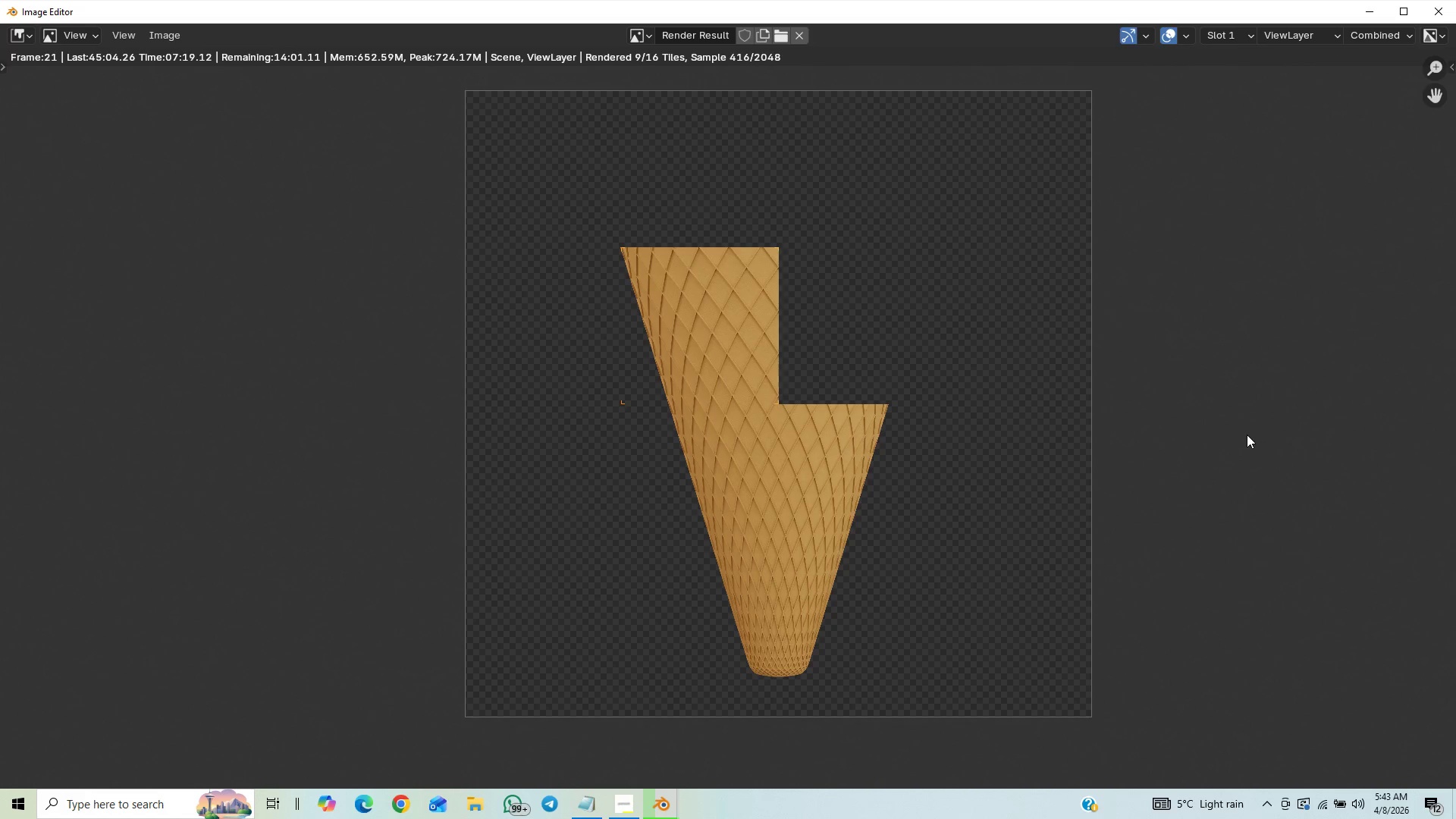 
key(Control+S)
 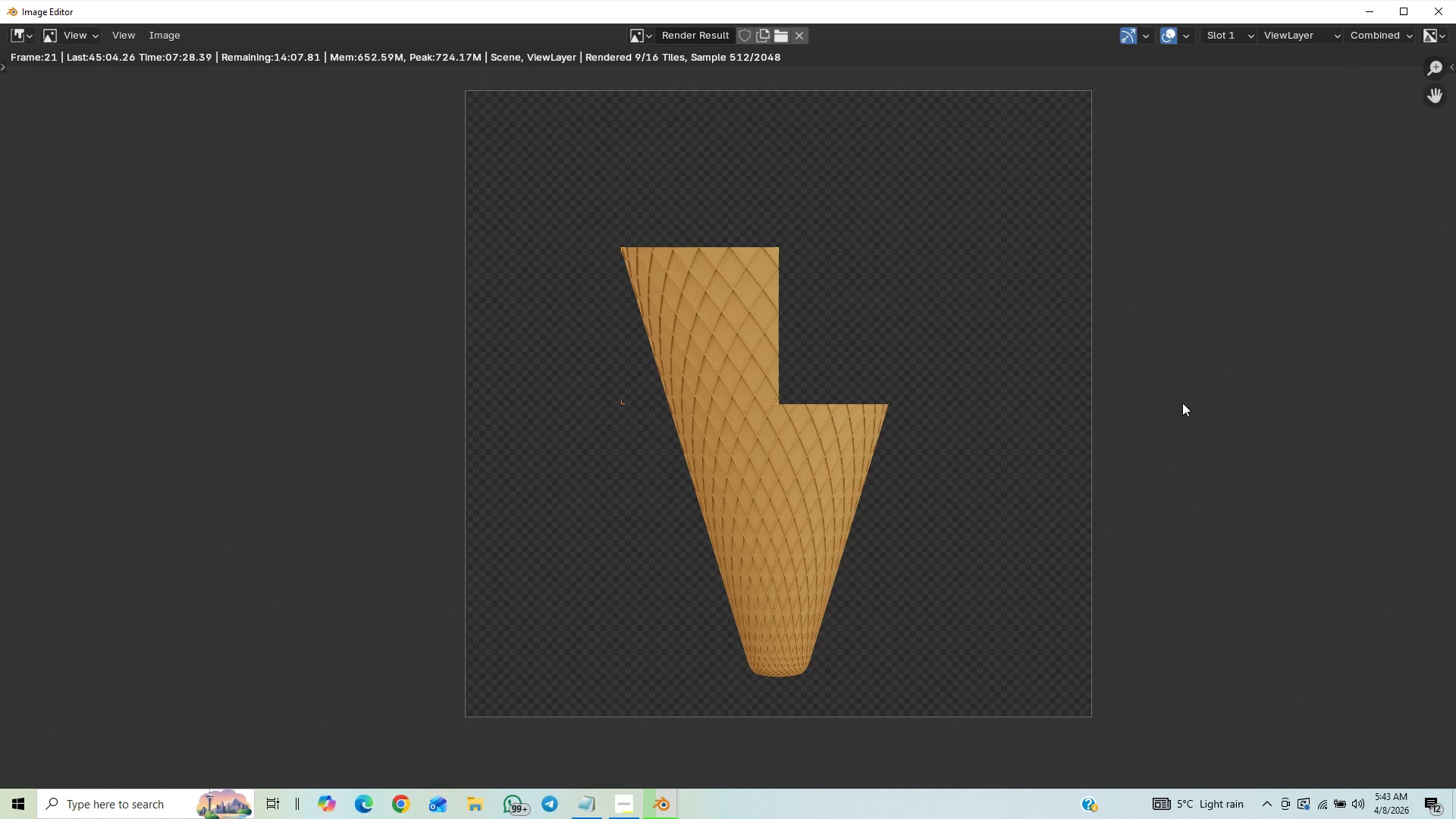 
wait(10.14)
 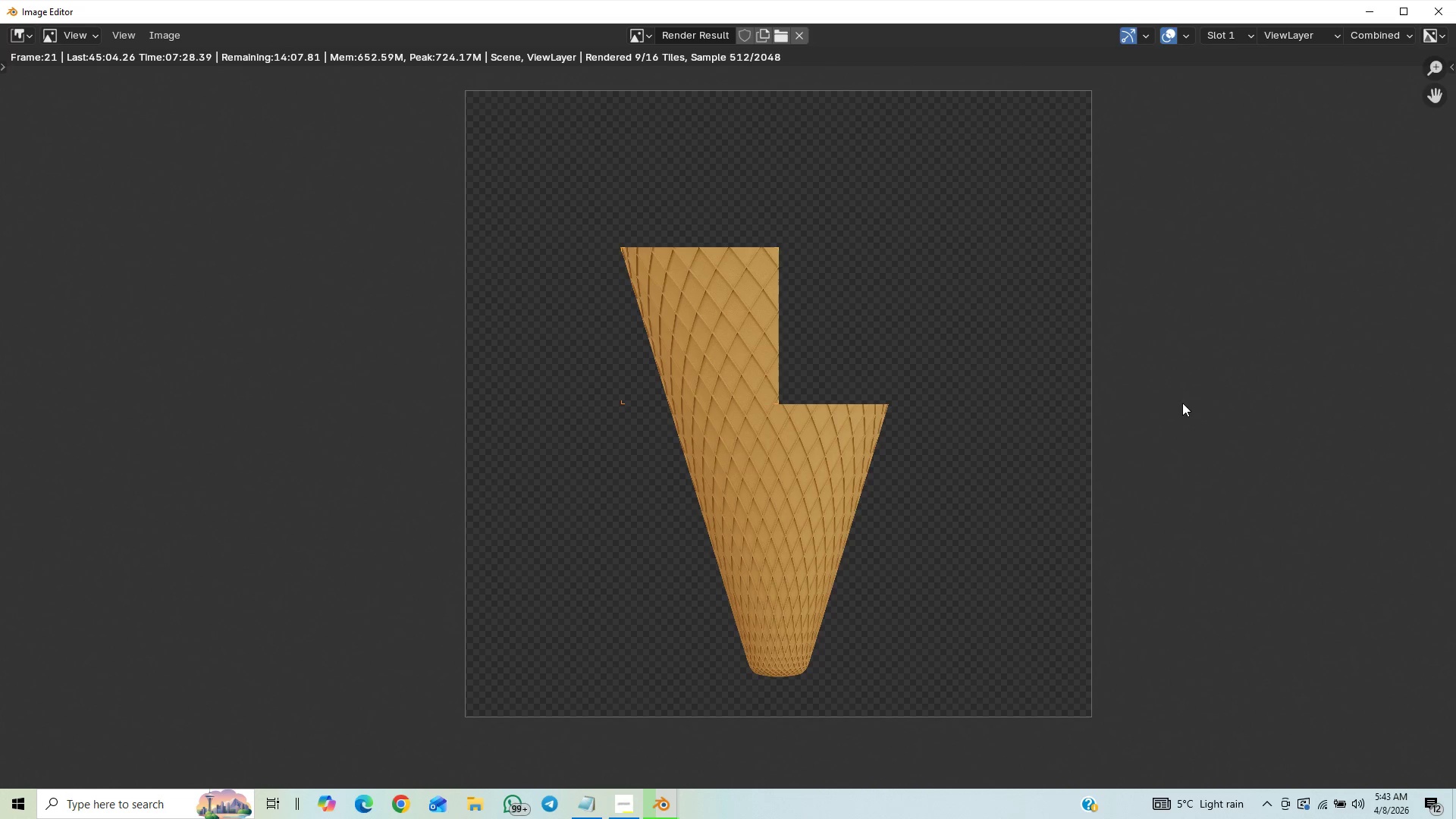 
scroll: coordinate [1194, 348], scroll_direction: down, amount: 1.0
 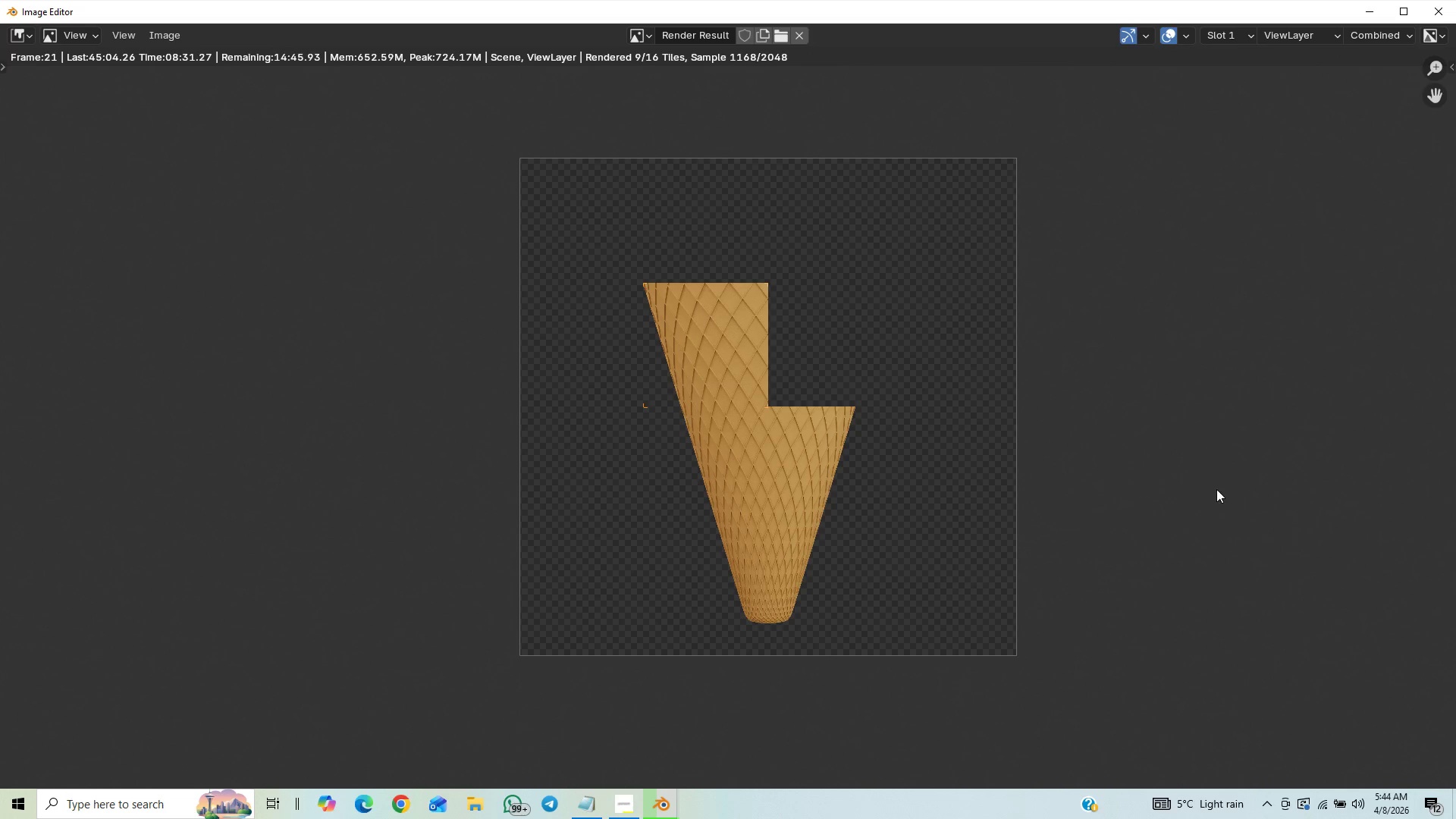 
wait(62.27)
 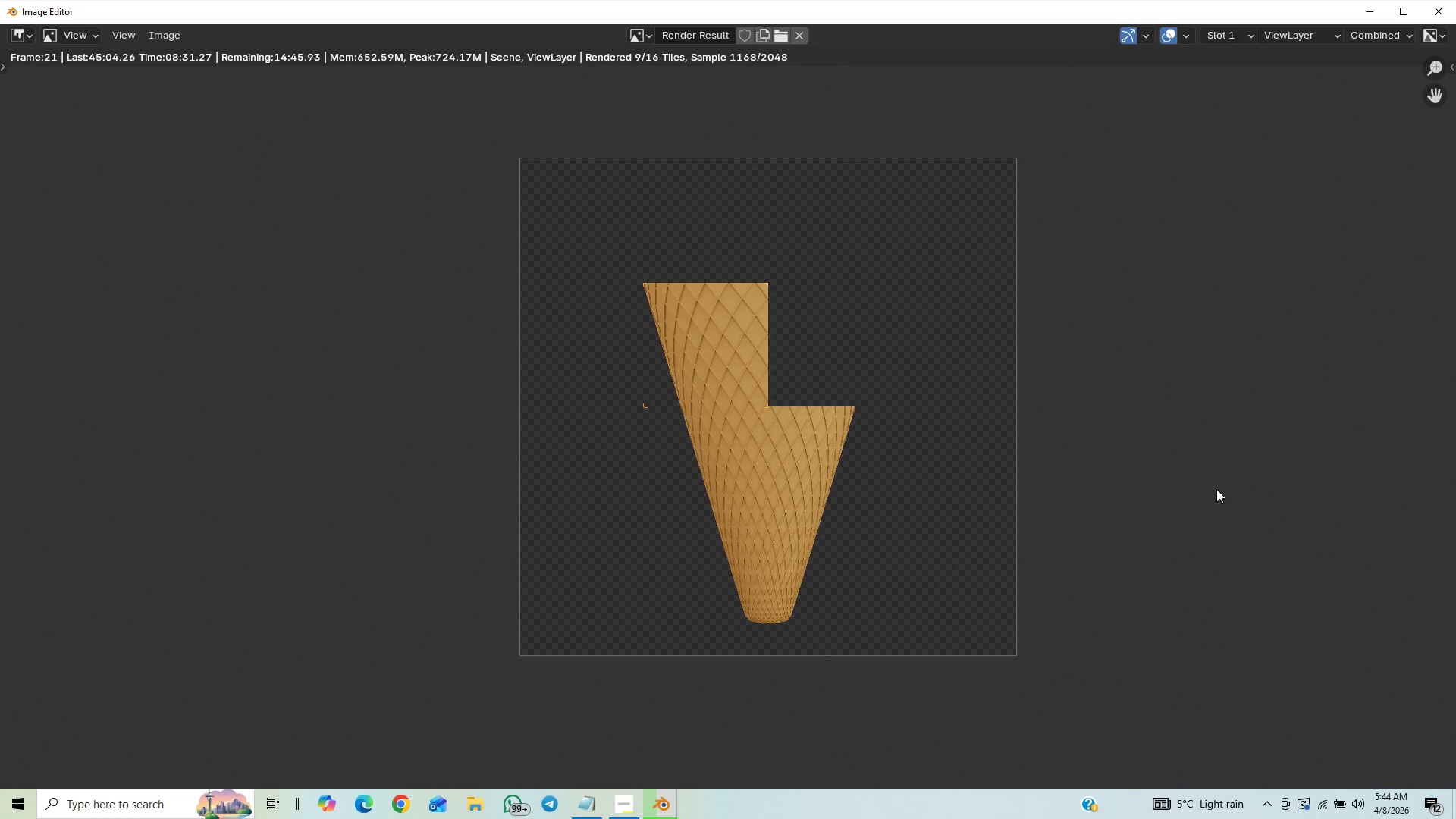 
scroll: coordinate [1037, 535], scroll_direction: up, amount: 4.0
 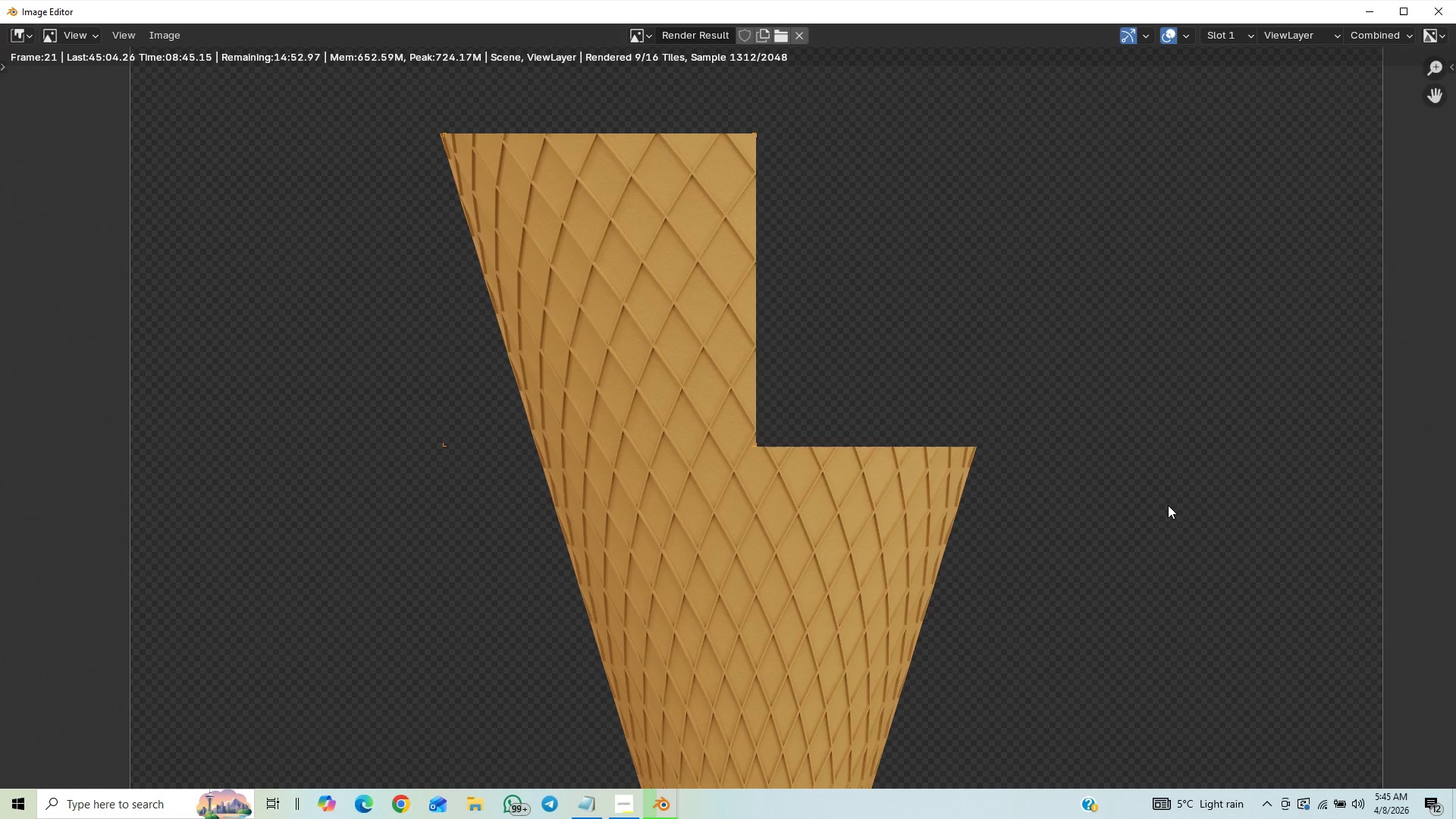 
wait(8.65)
 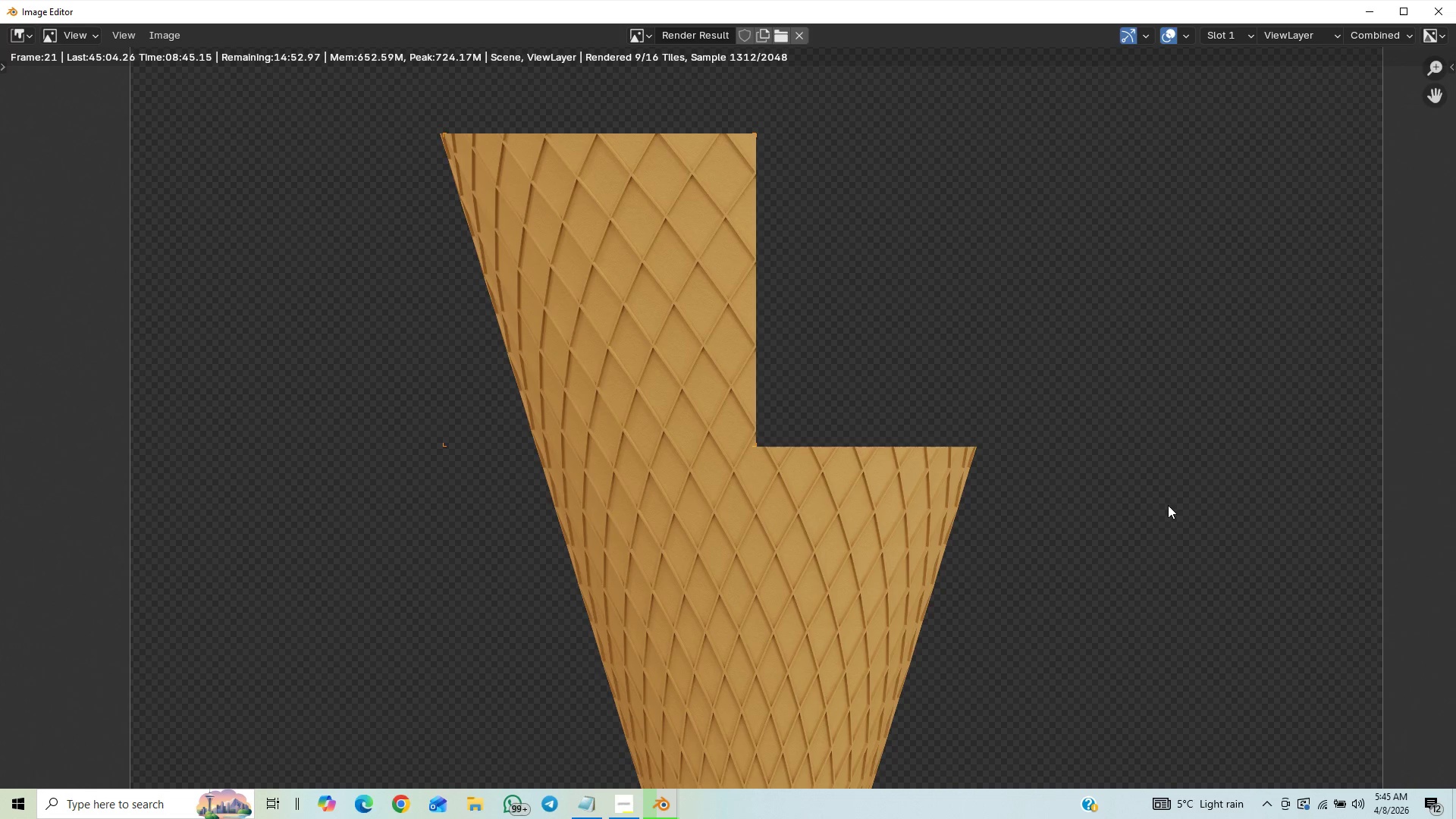 
scroll: coordinate [1206, 428], scroll_direction: down, amount: 4.0
 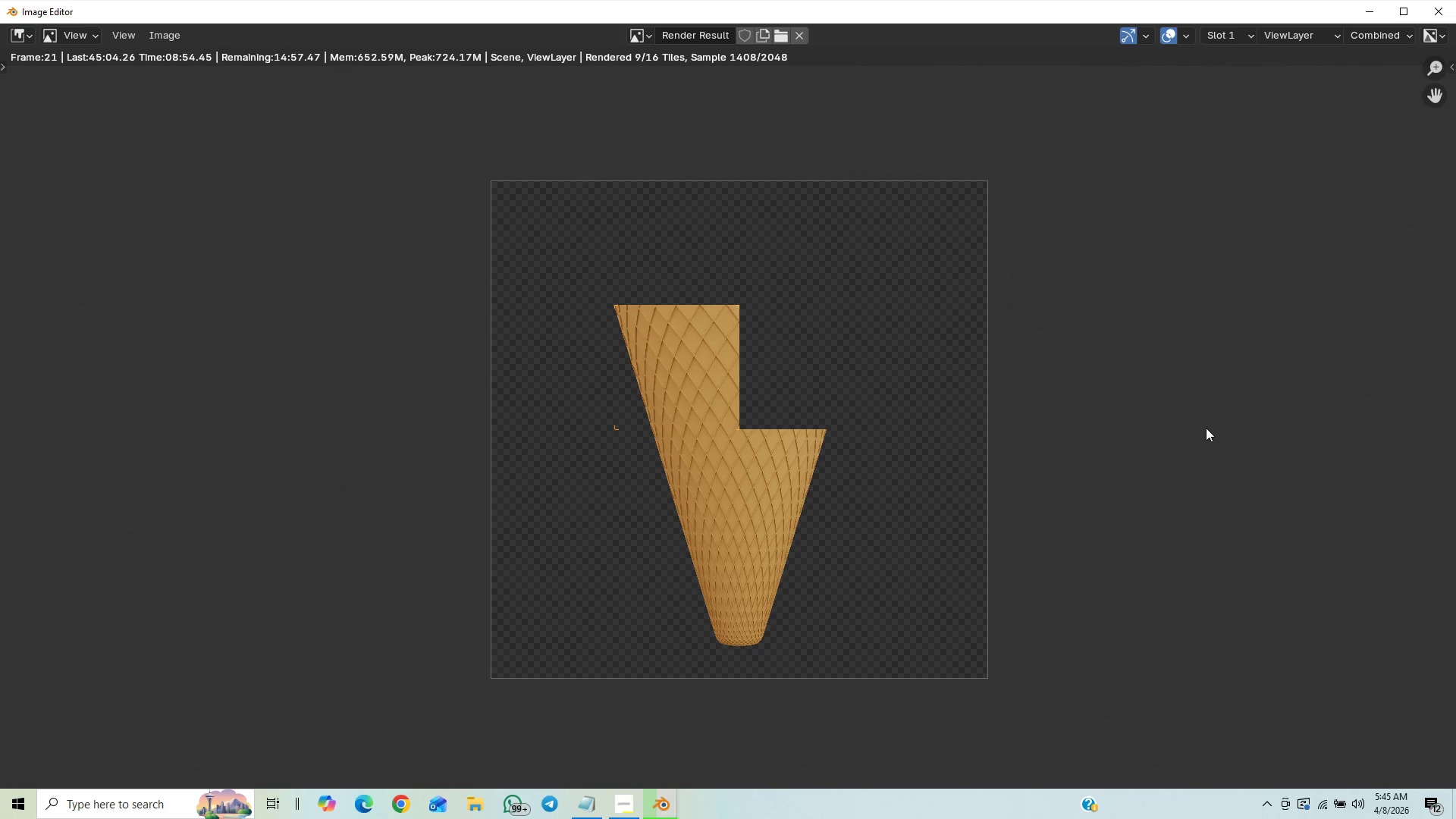 
wait(5.28)
 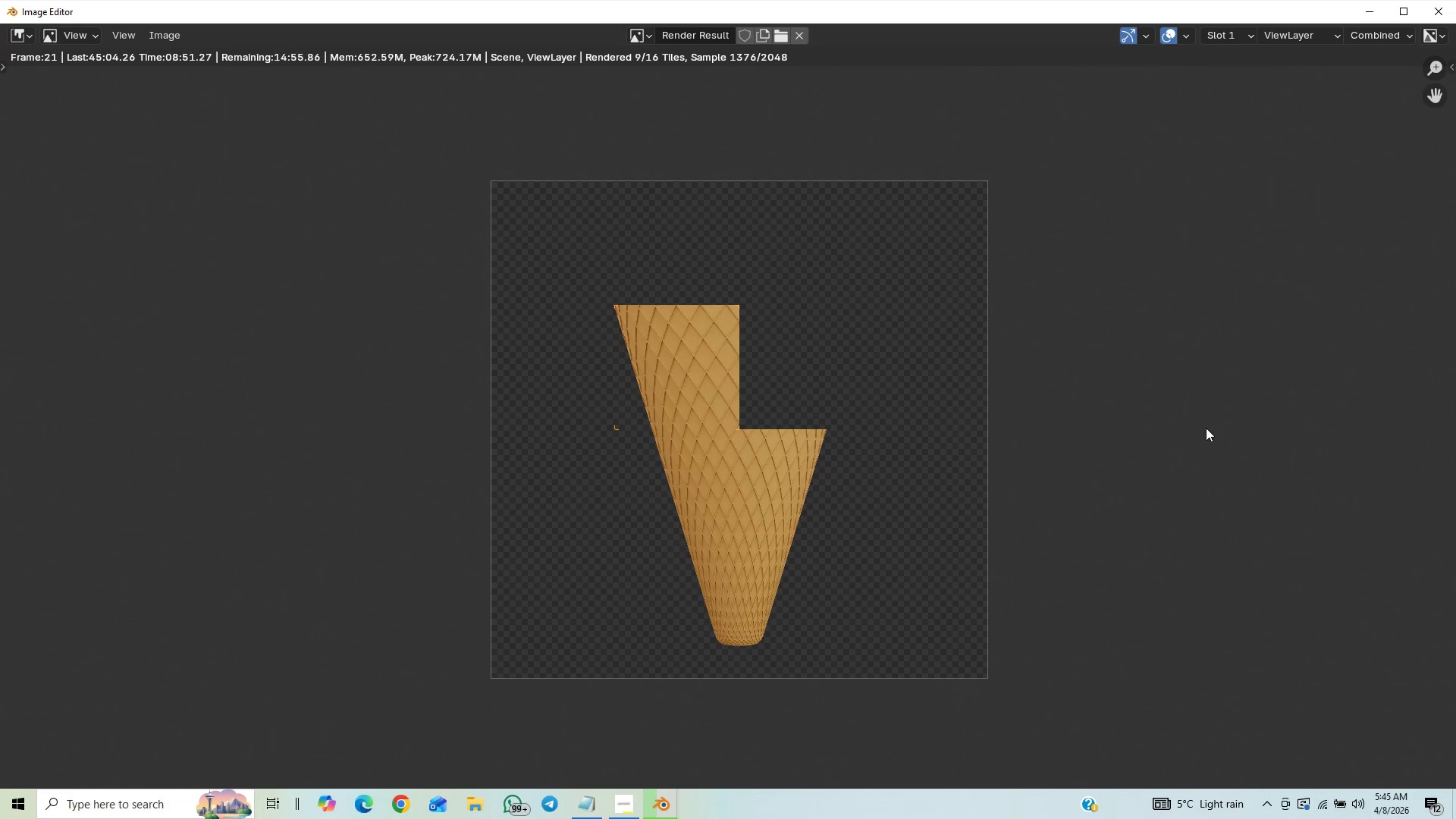 
scroll: coordinate [1206, 428], scroll_direction: down, amount: 1.0
 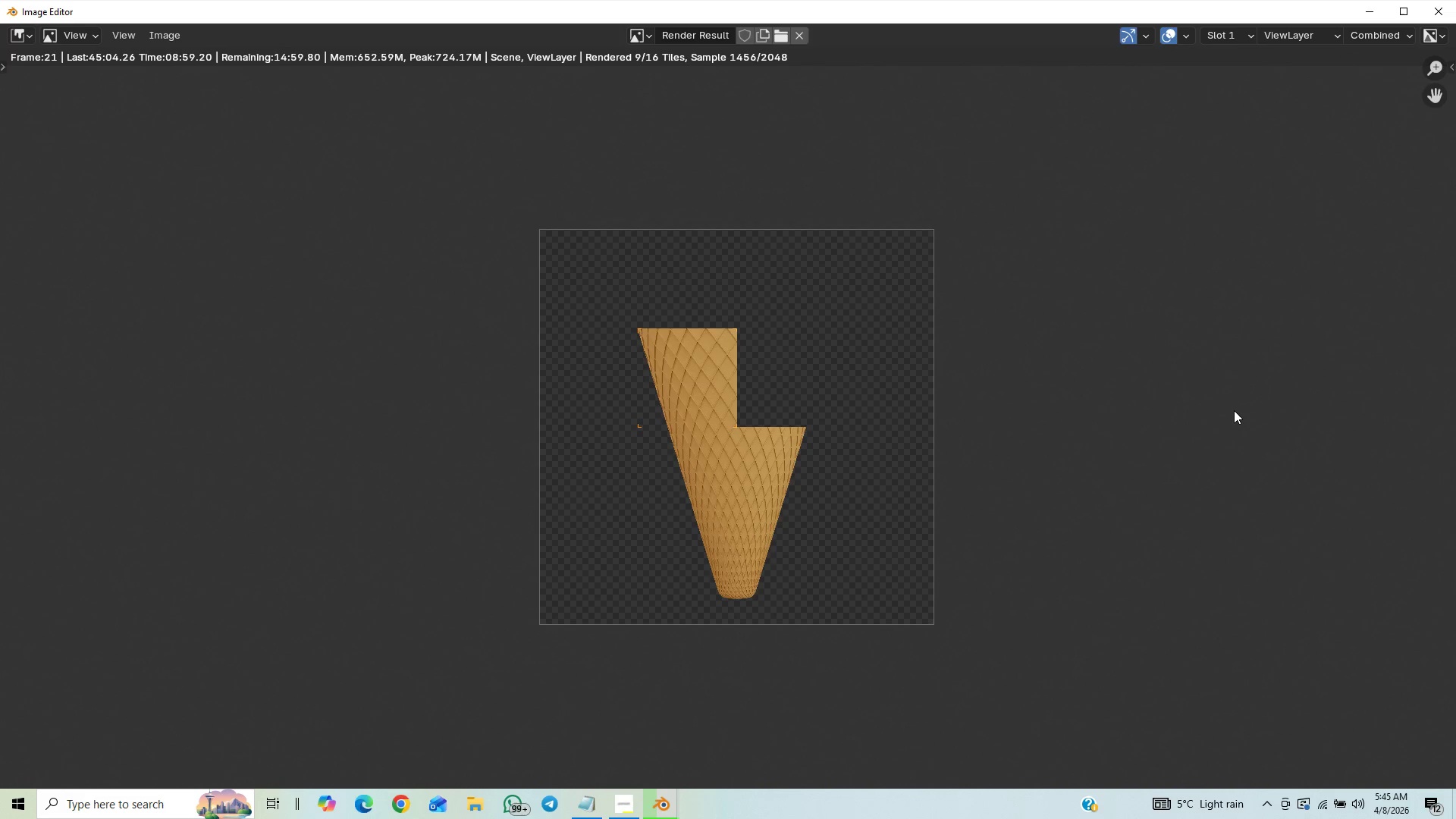 
scroll: coordinate [1209, 436], scroll_direction: up, amount: 7.0
 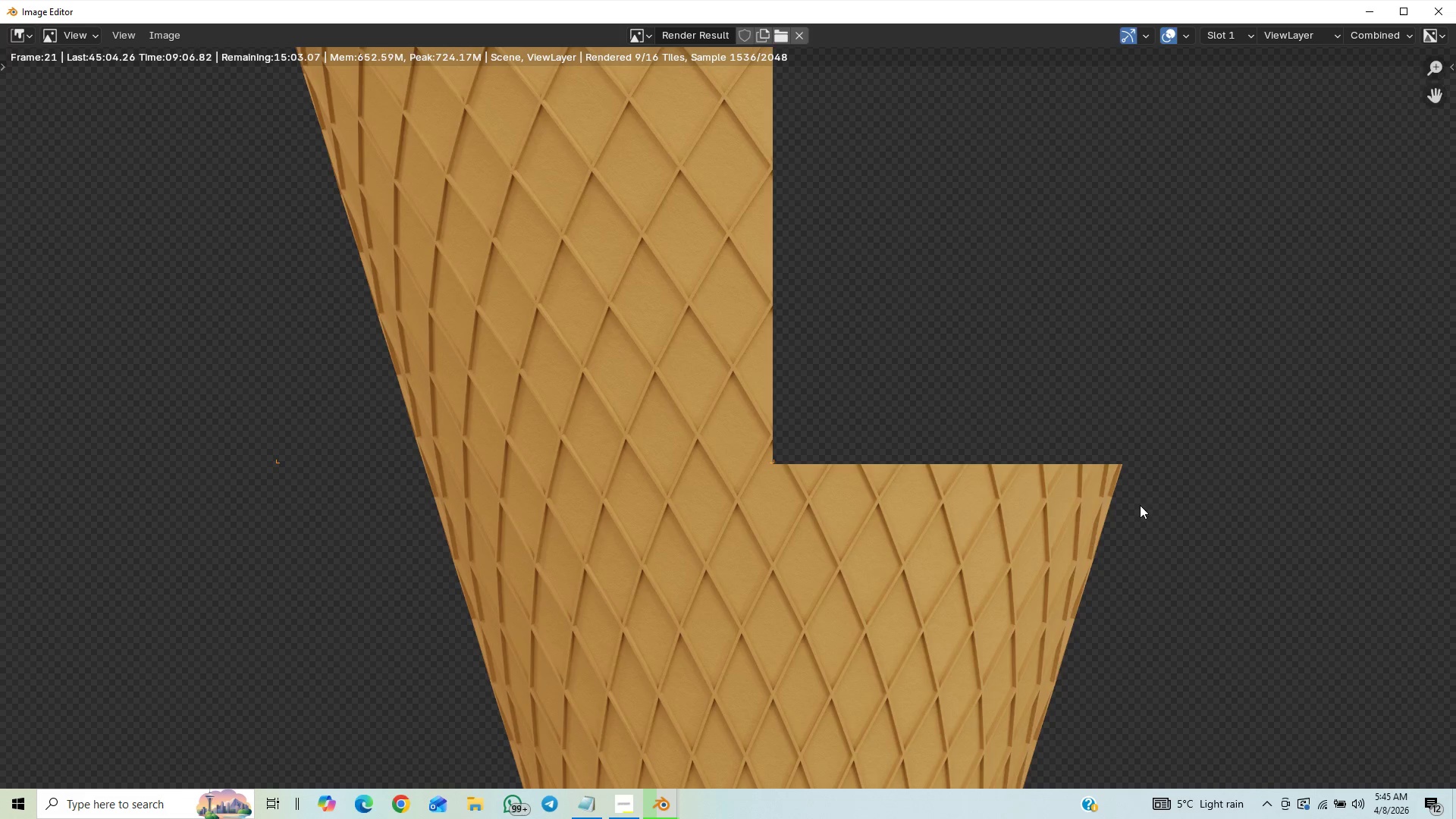 
wait(7.15)
 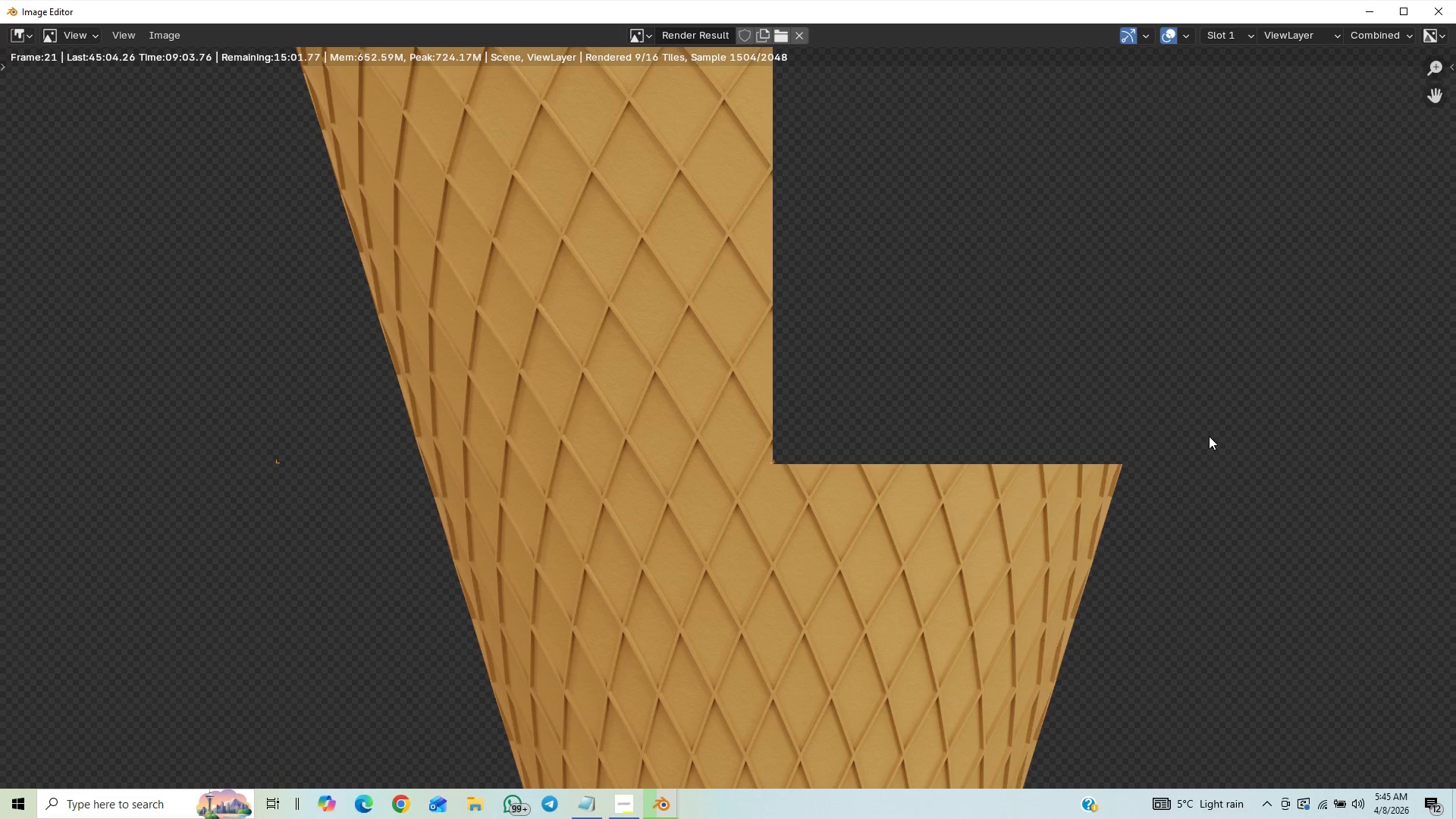 
scroll: coordinate [1156, 474], scroll_direction: down, amount: 3.0
 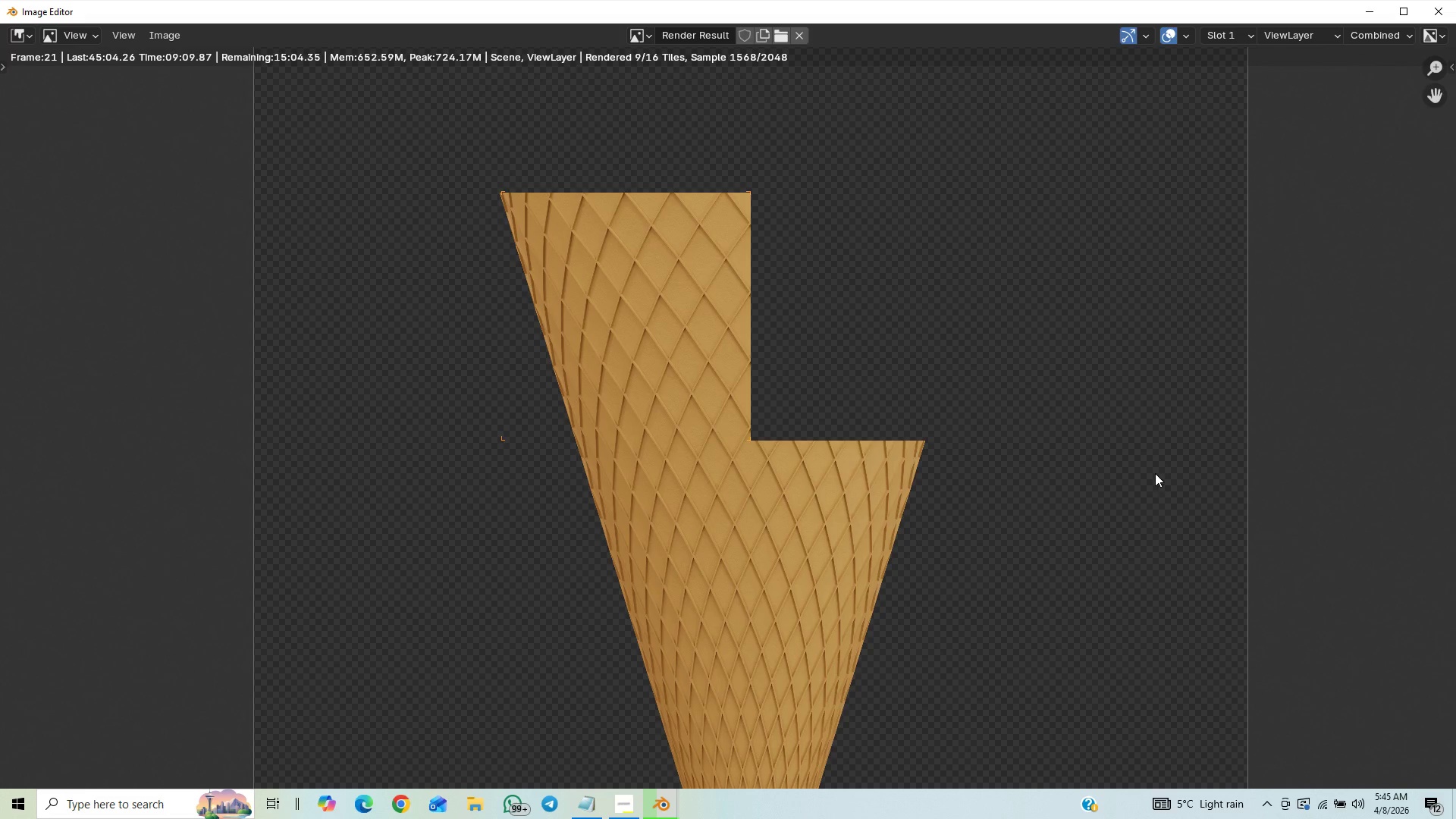 
scroll: coordinate [1129, 486], scroll_direction: up, amount: 3.0
 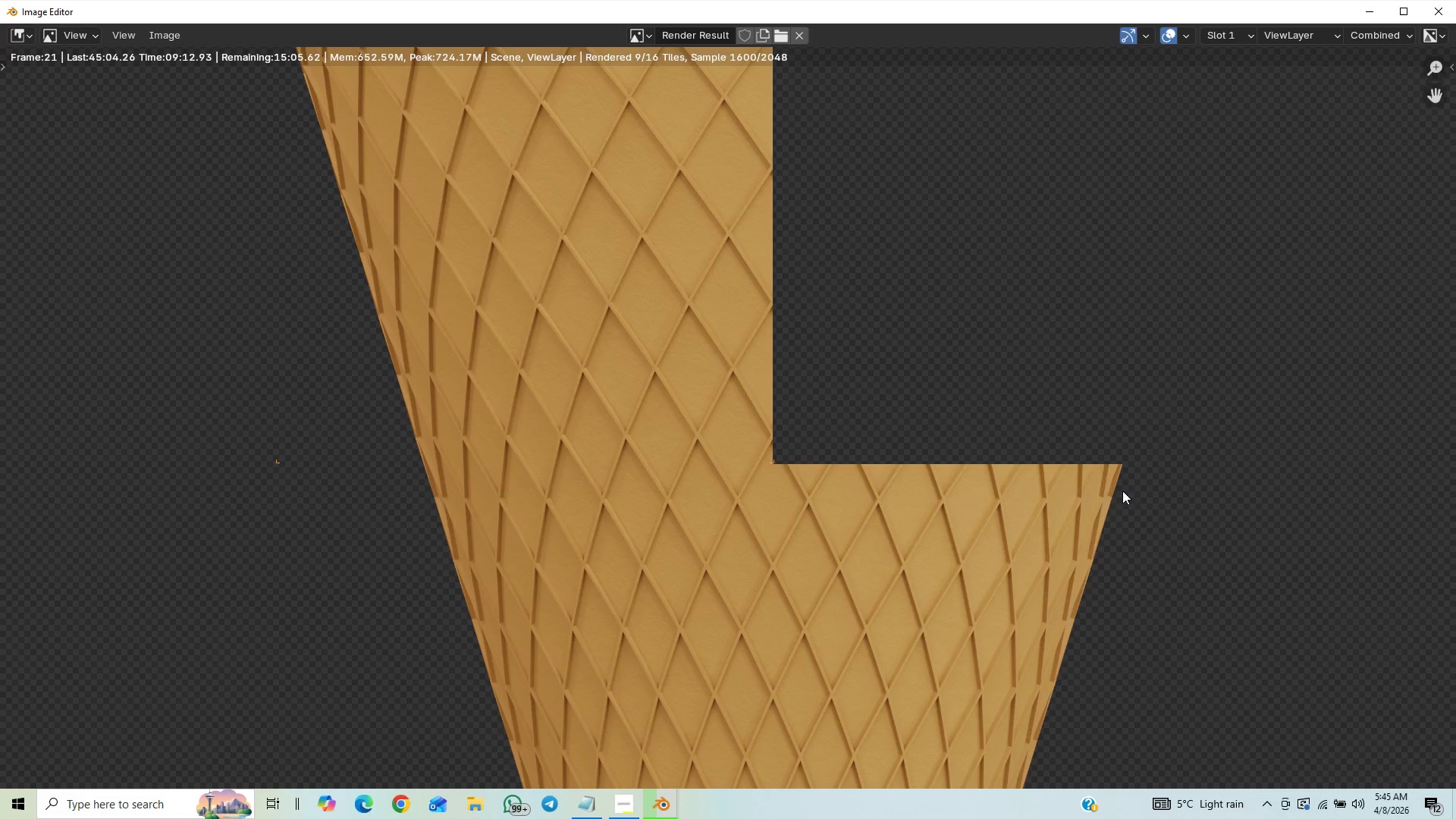 
scroll: coordinate [1153, 486], scroll_direction: down, amount: 18.0
 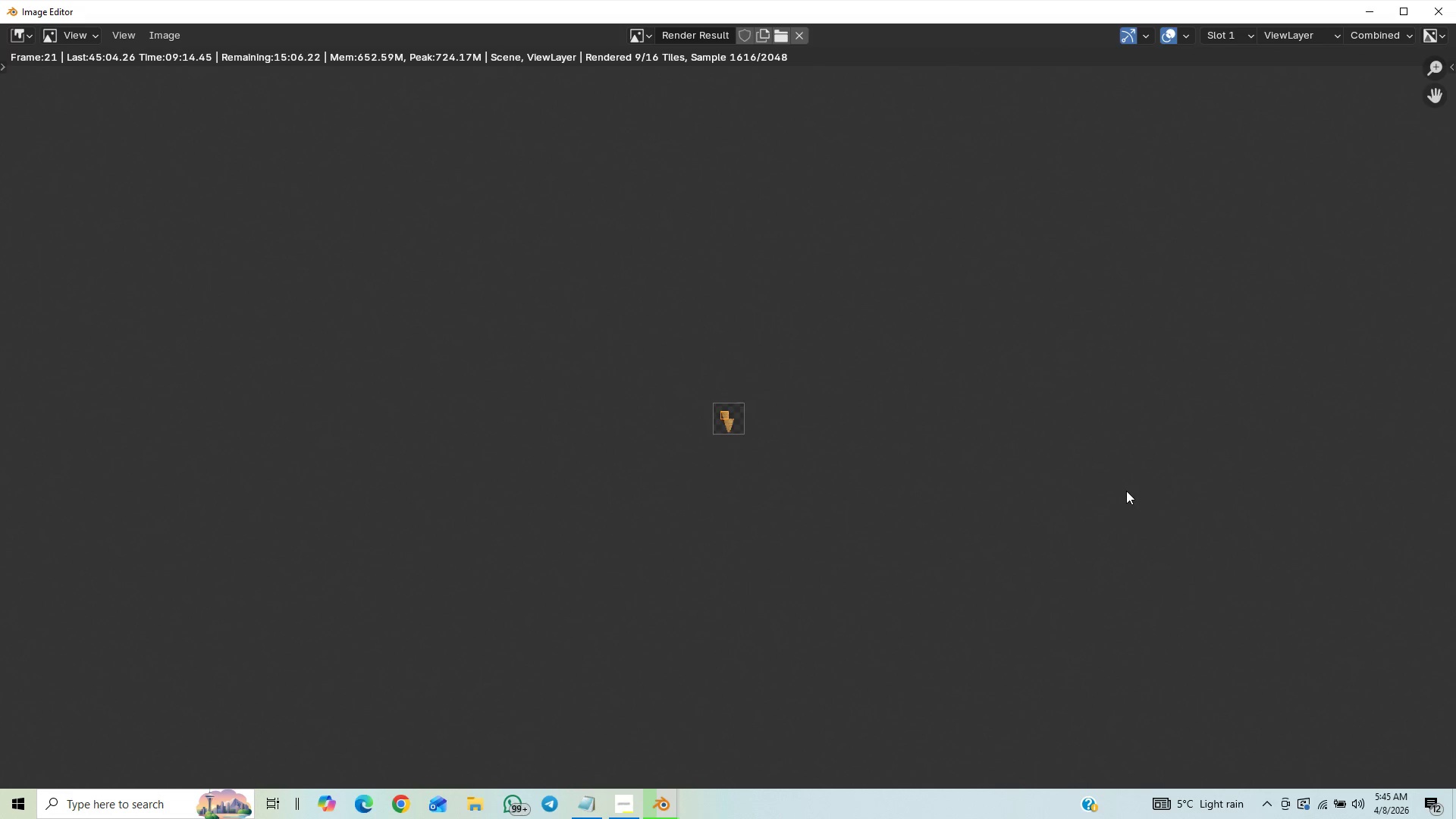 
scroll: coordinate [1137, 494], scroll_direction: up, amount: 6.0
 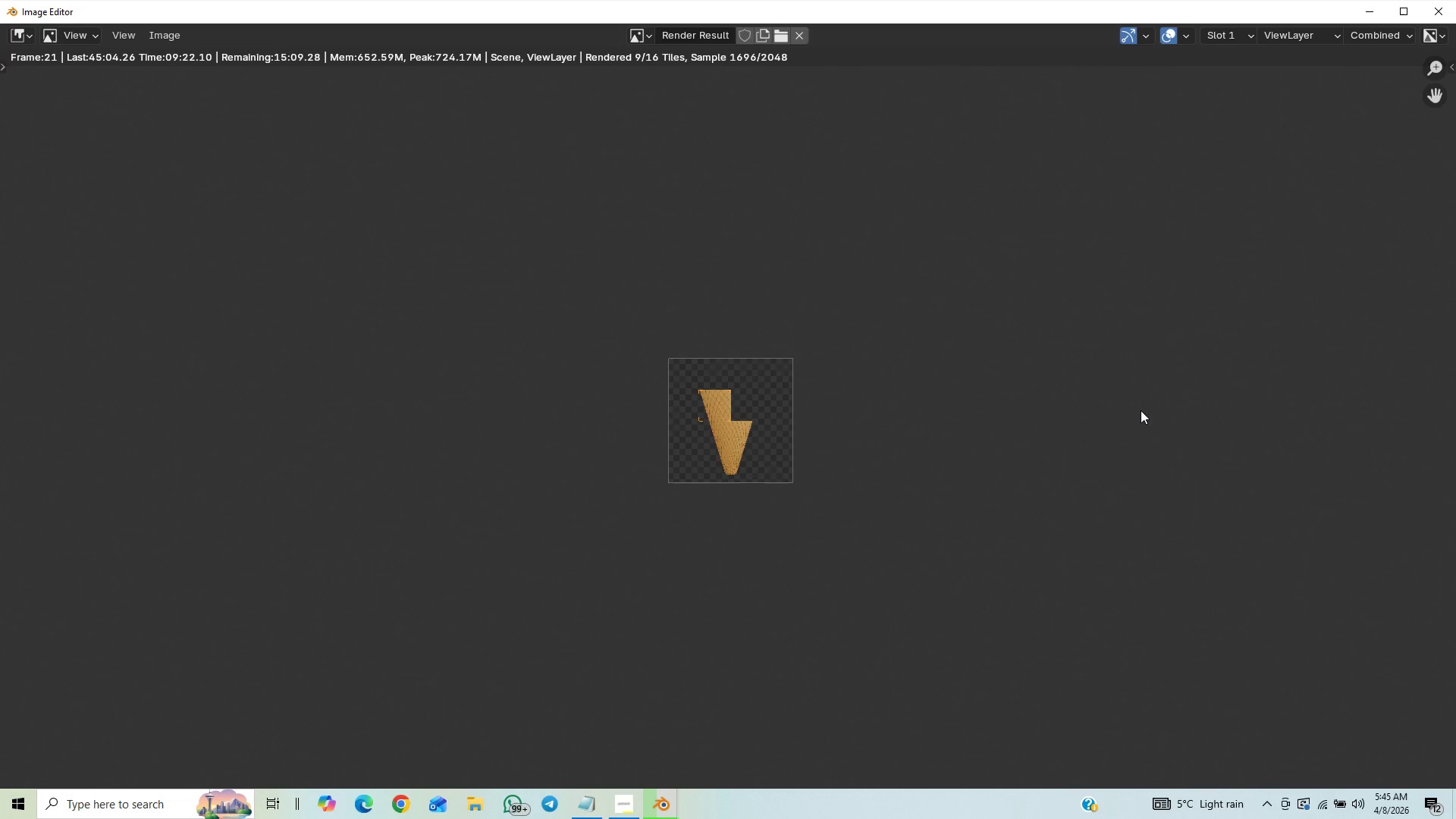 
wait(5.64)
 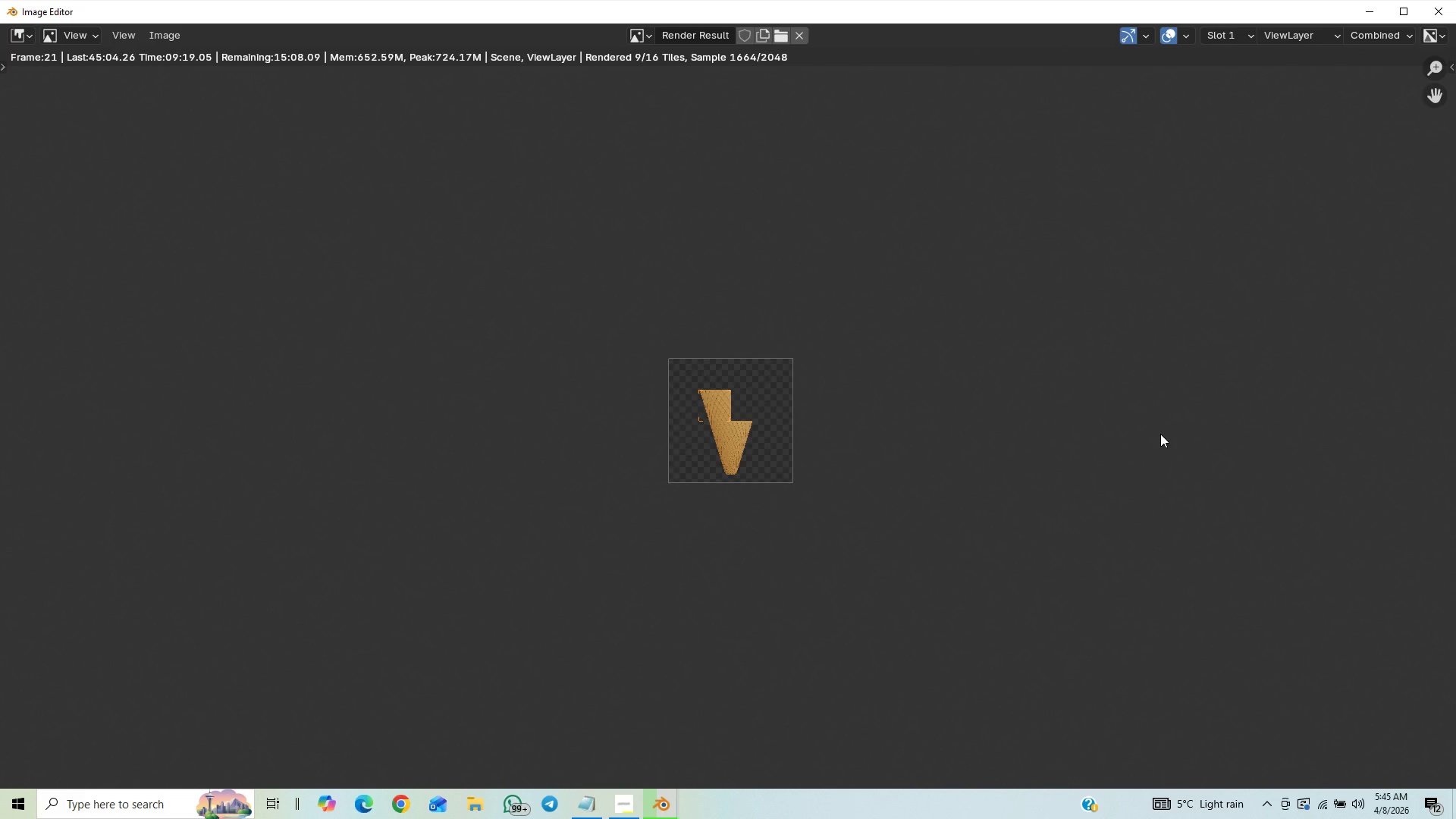 
scroll: coordinate [942, 404], scroll_direction: up, amount: 3.0
 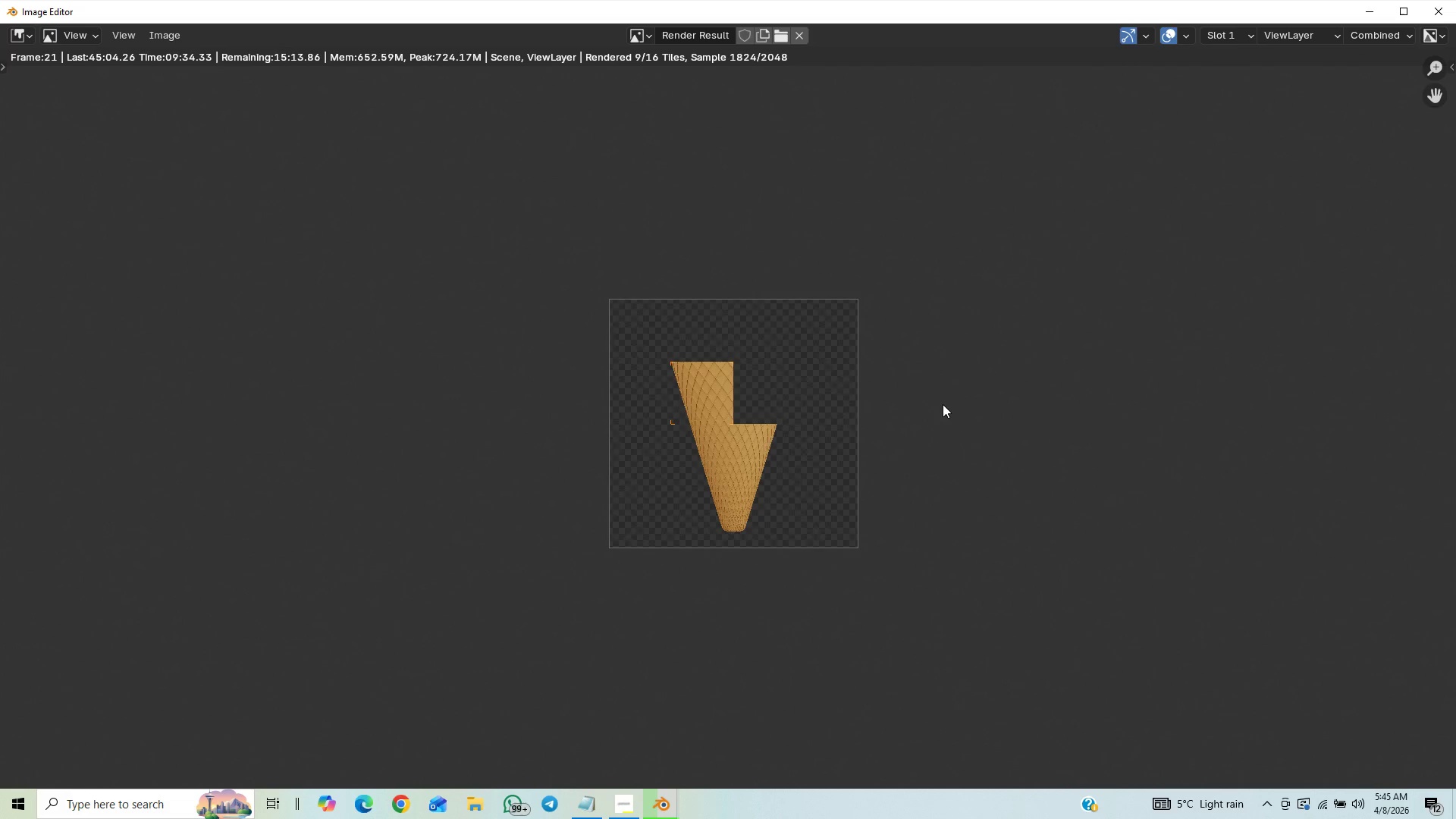 
wait(6.97)
 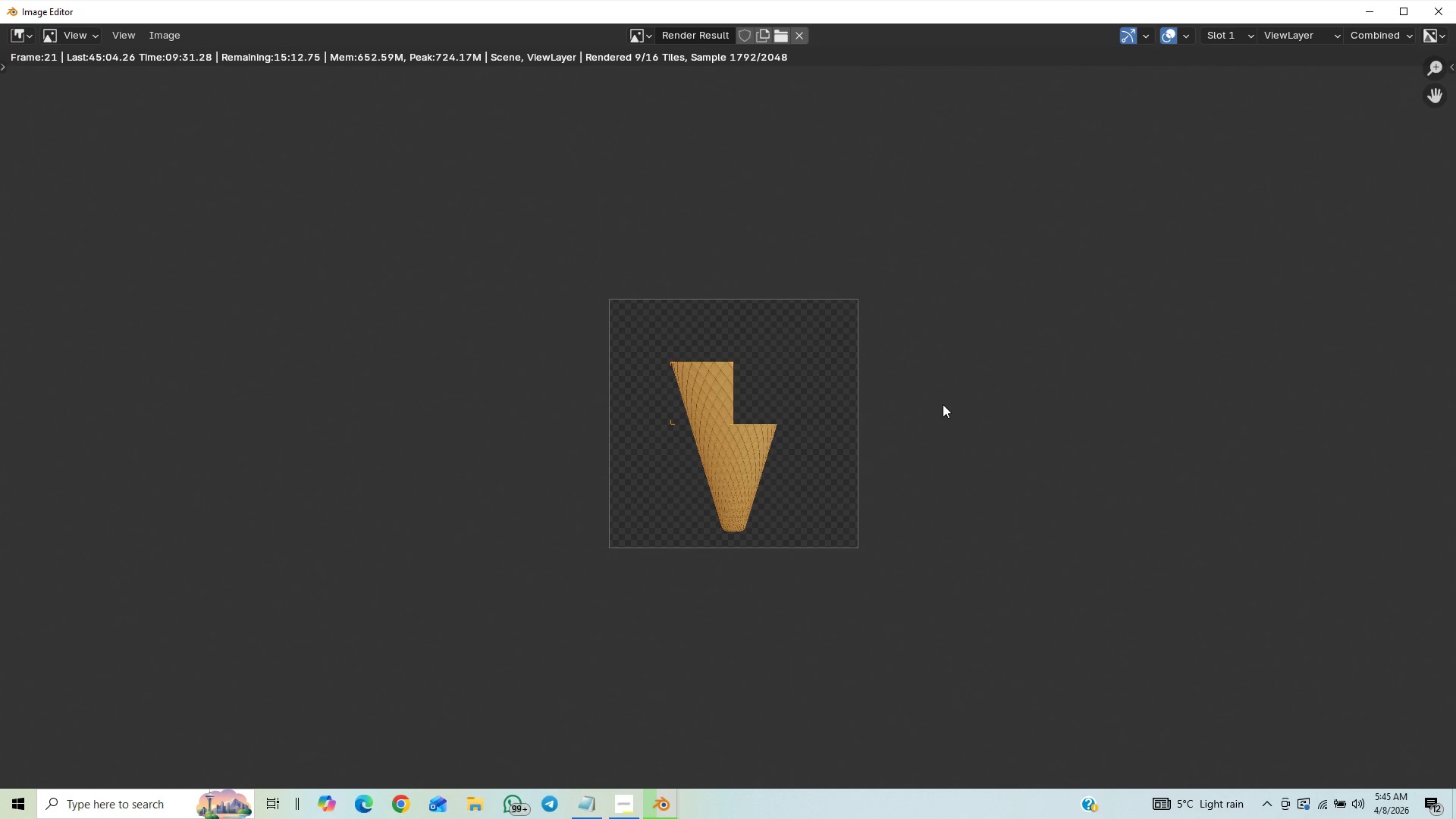 
scroll: coordinate [943, 404], scroll_direction: down, amount: 1.0
 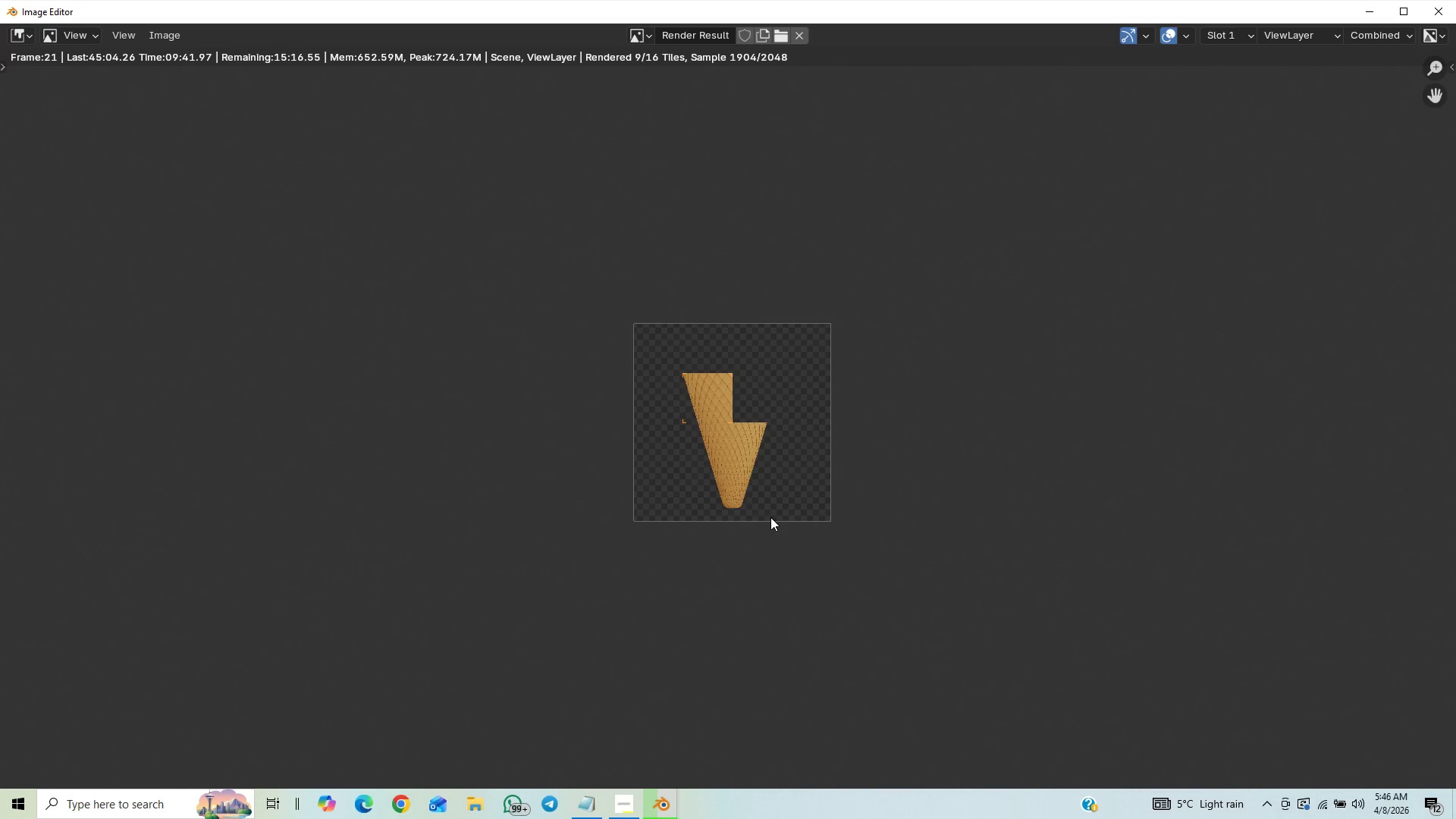 
wait(7.01)
 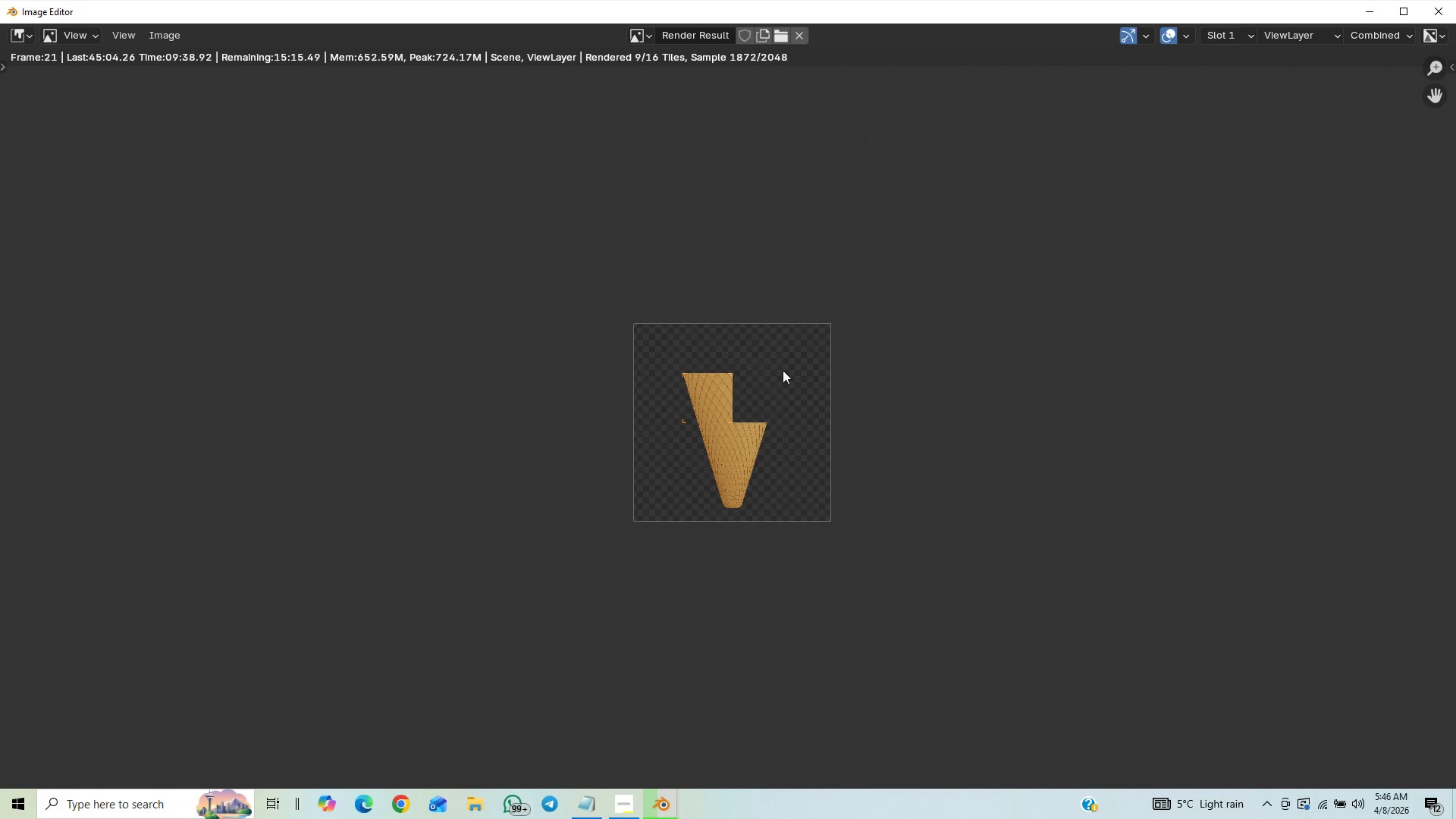 
scroll: coordinate [863, 495], scroll_direction: up, amount: 4.0
 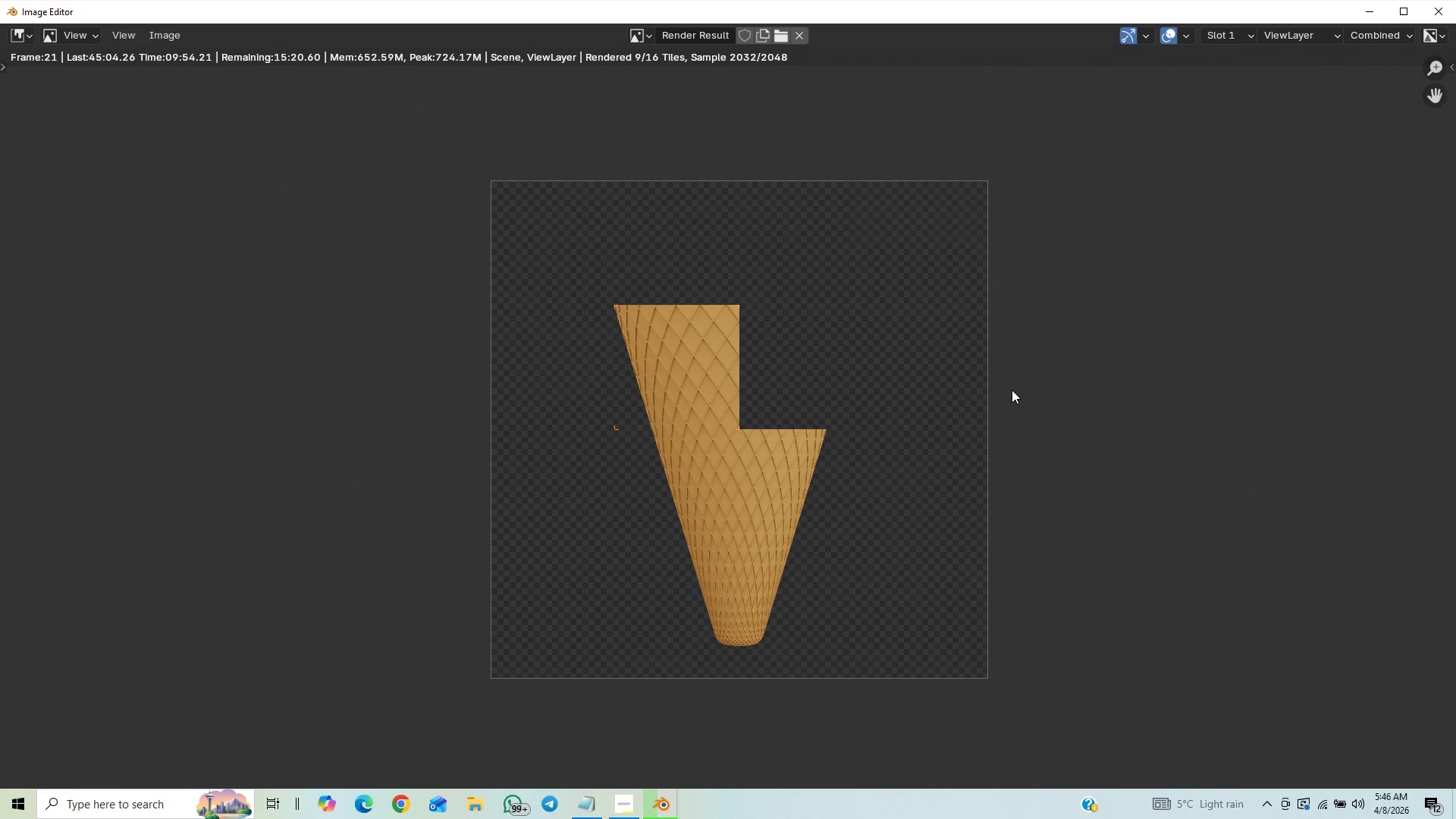 
wait(10.75)
 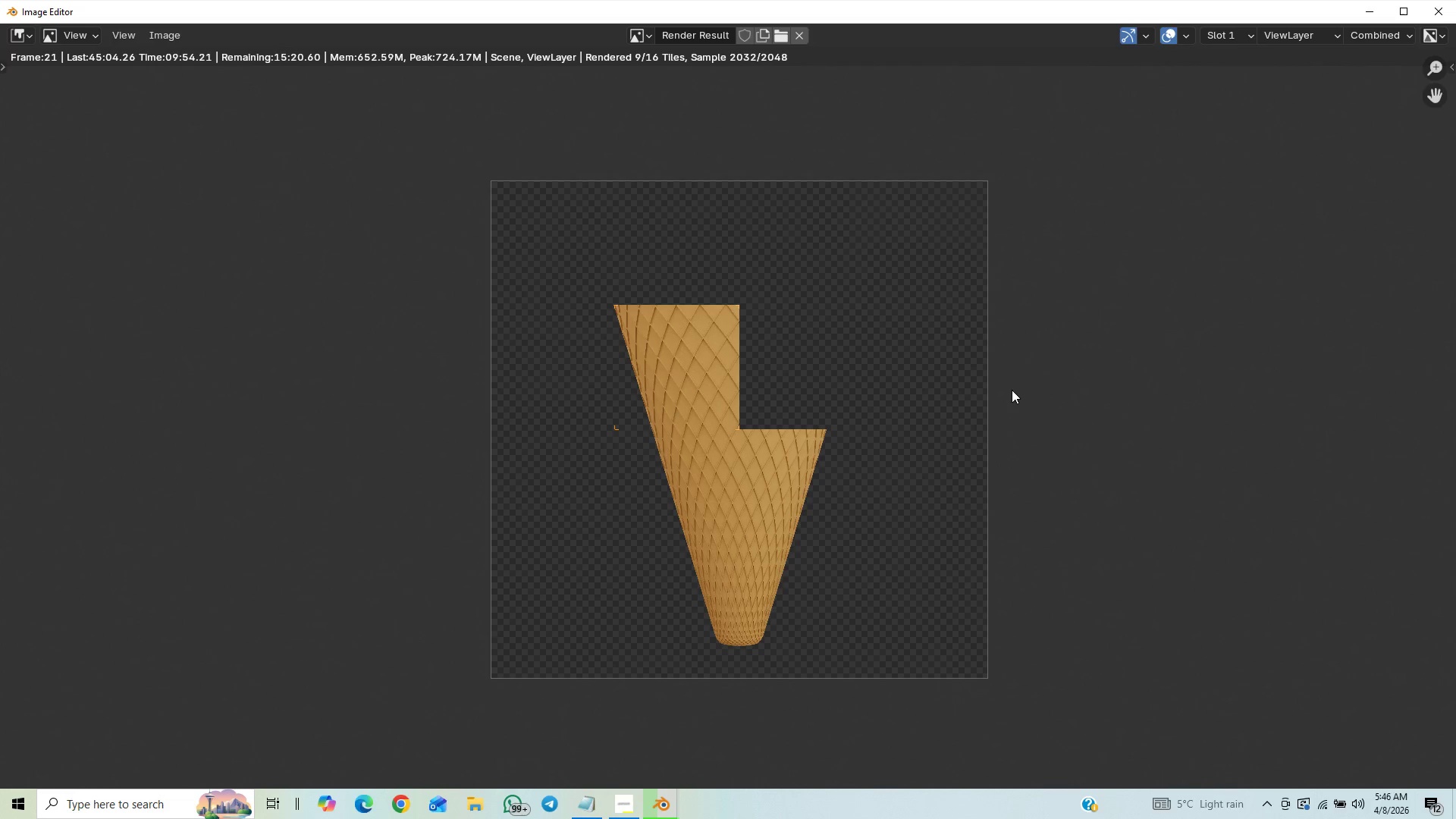 
left_click([632, 814])